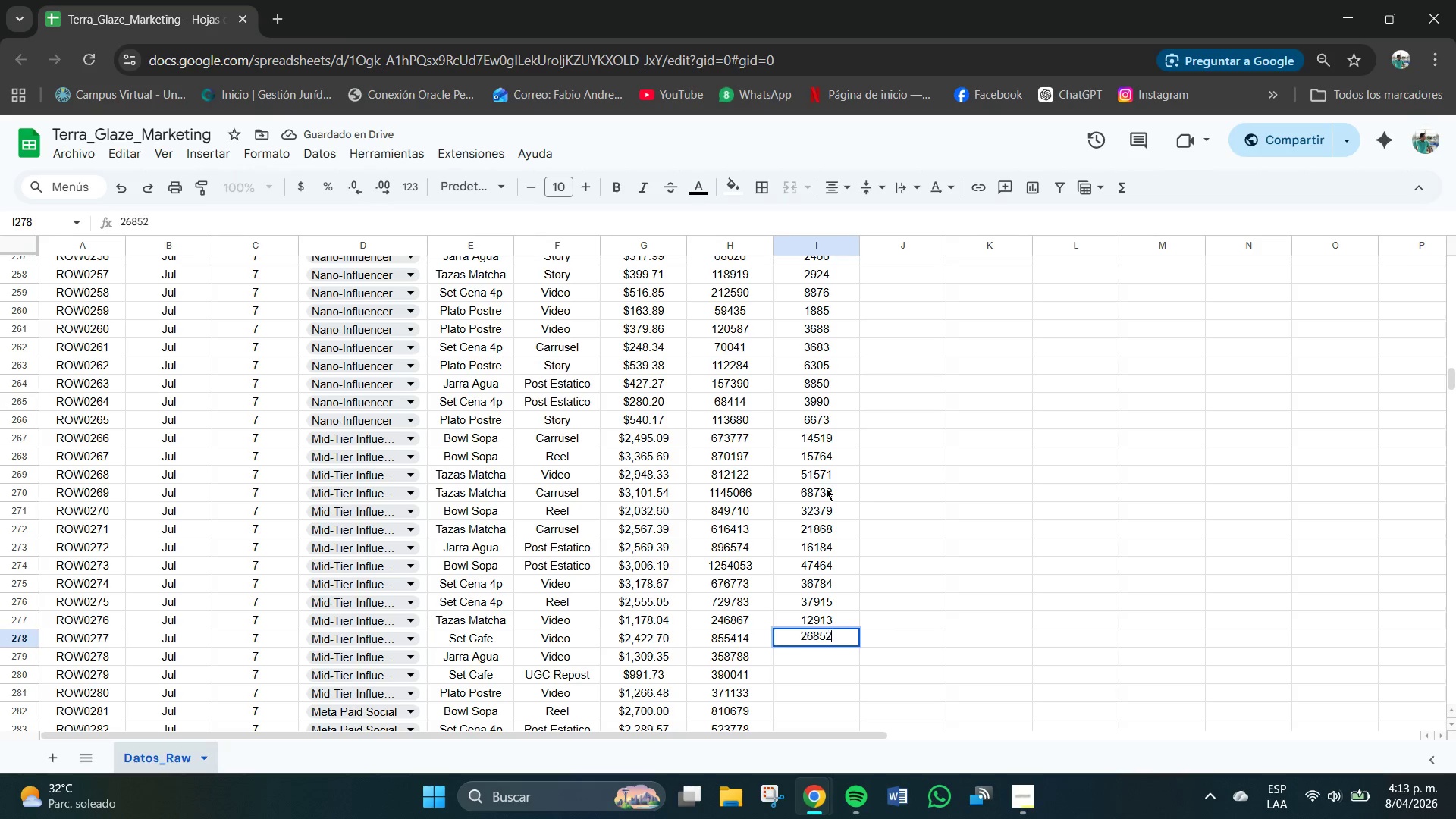 
key(NumpadEnter)
 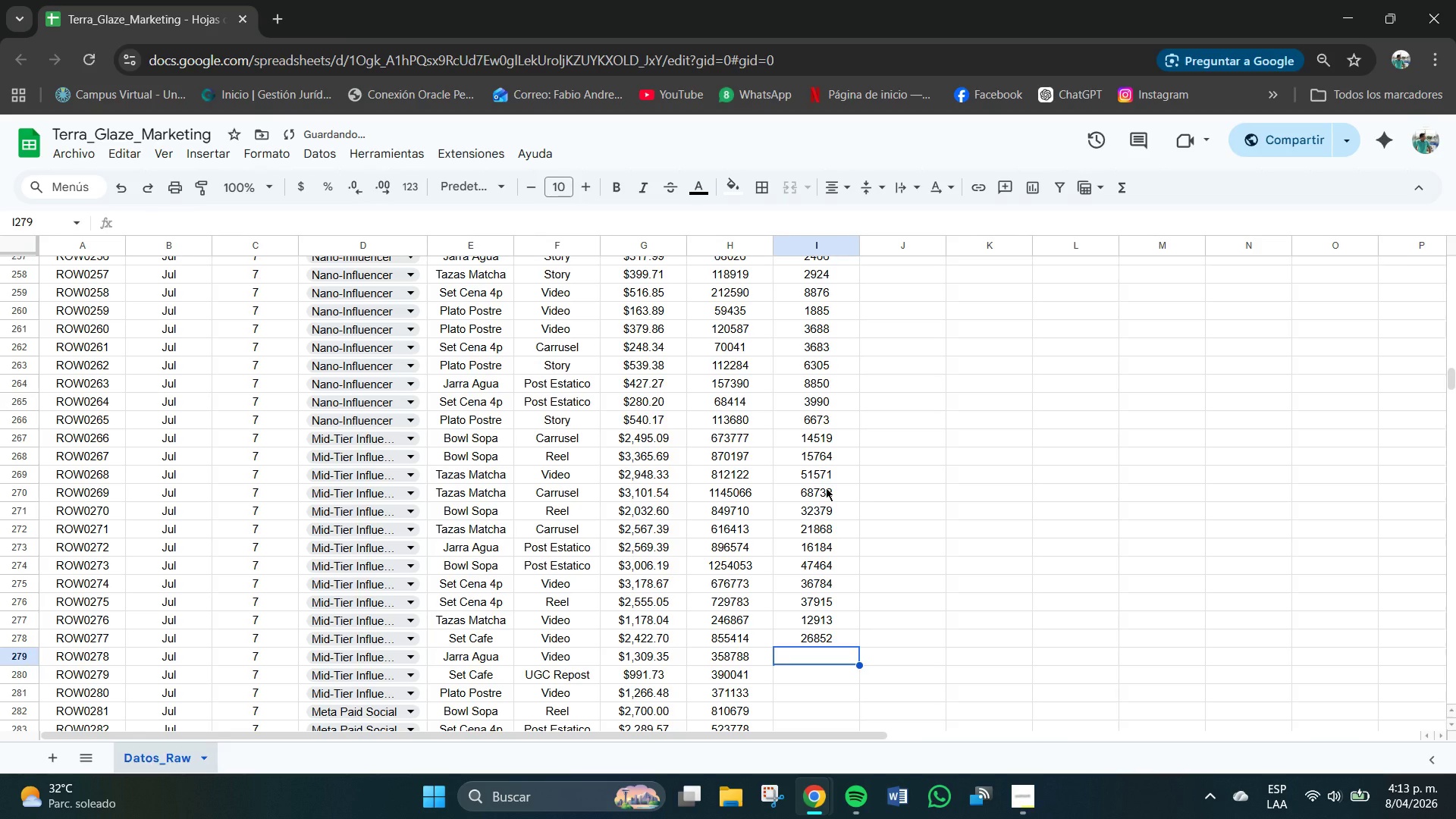 
key(Numpad1)
 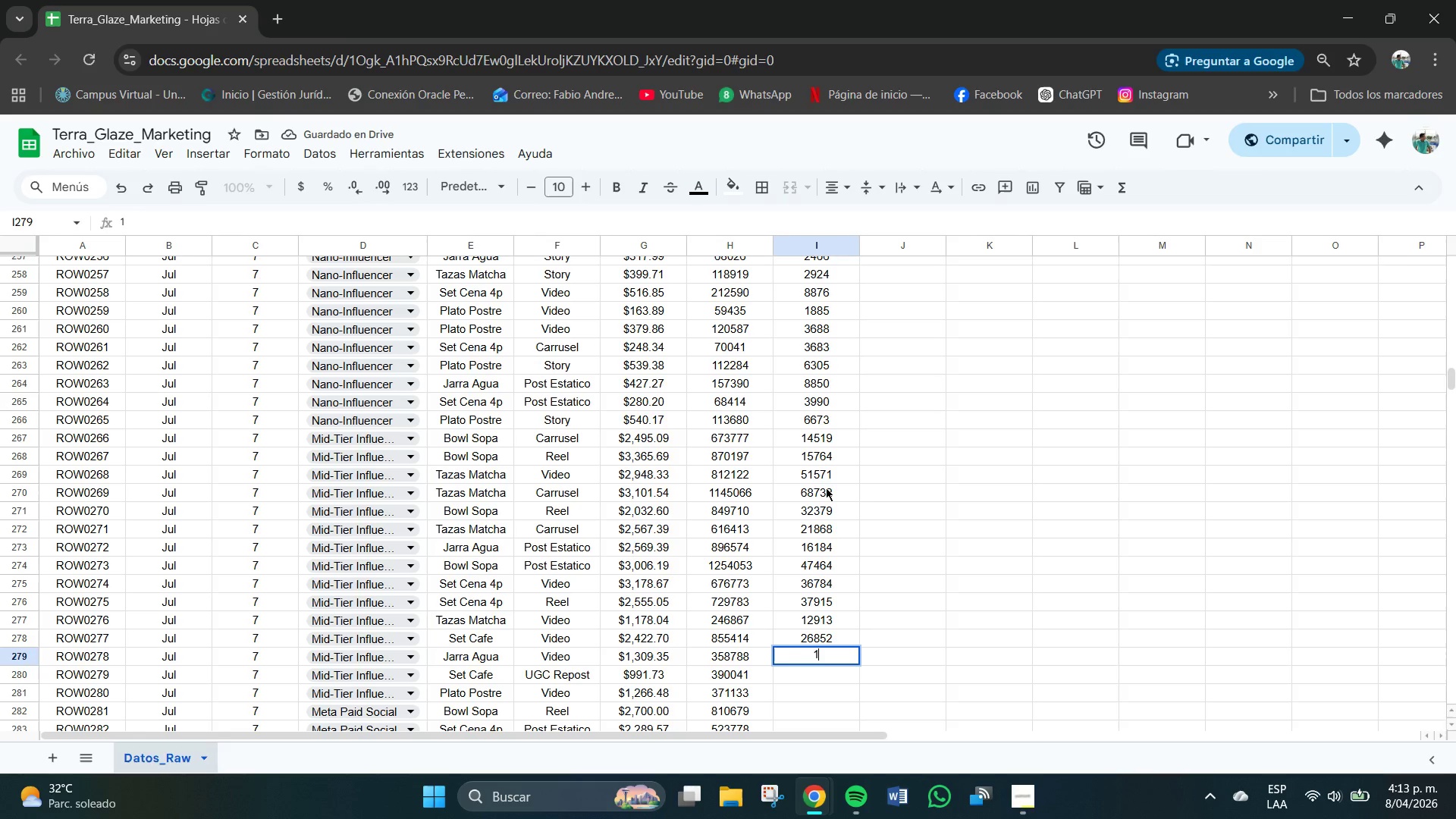 
key(Numpad7)
 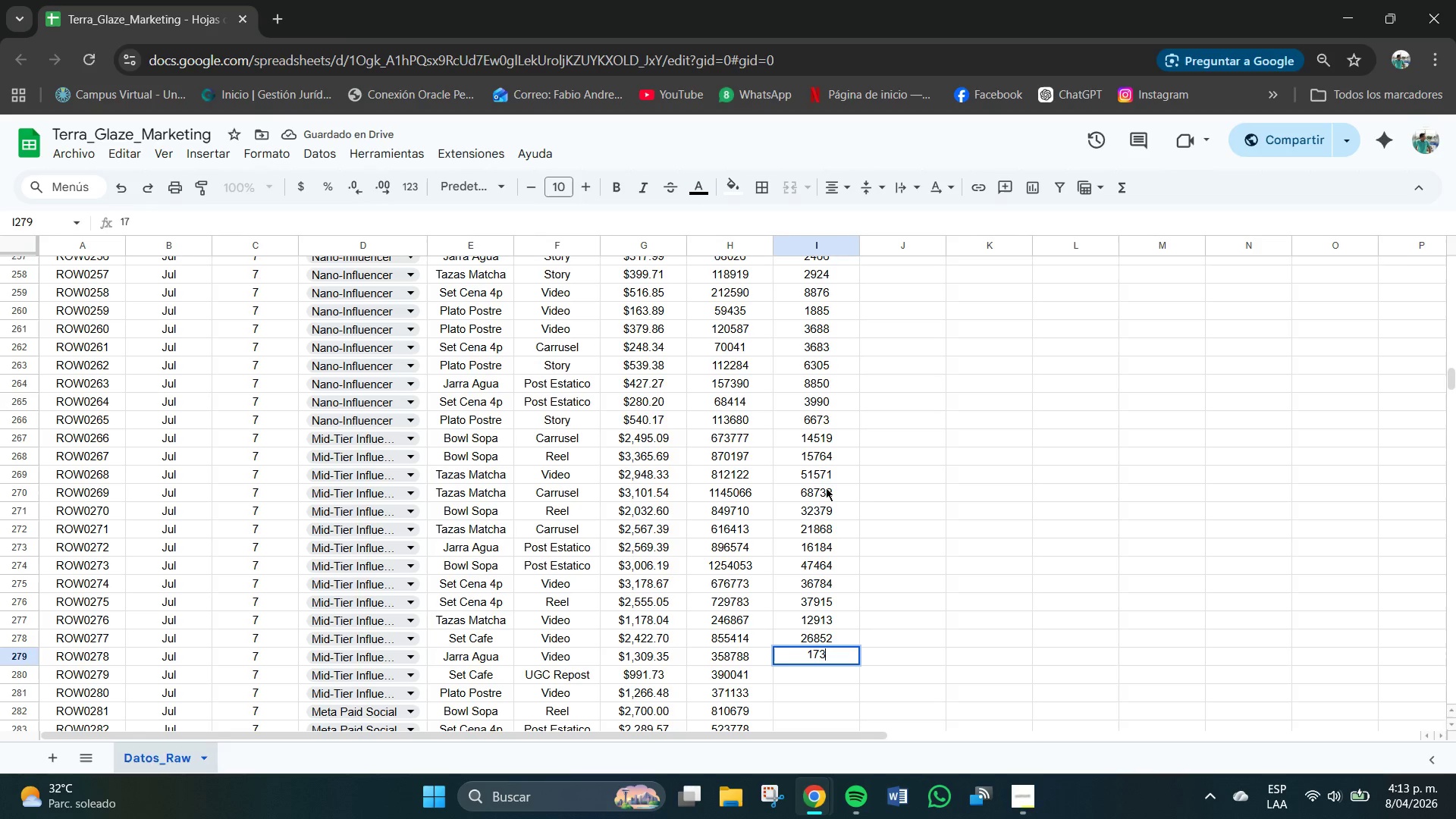 
key(Numpad3)
 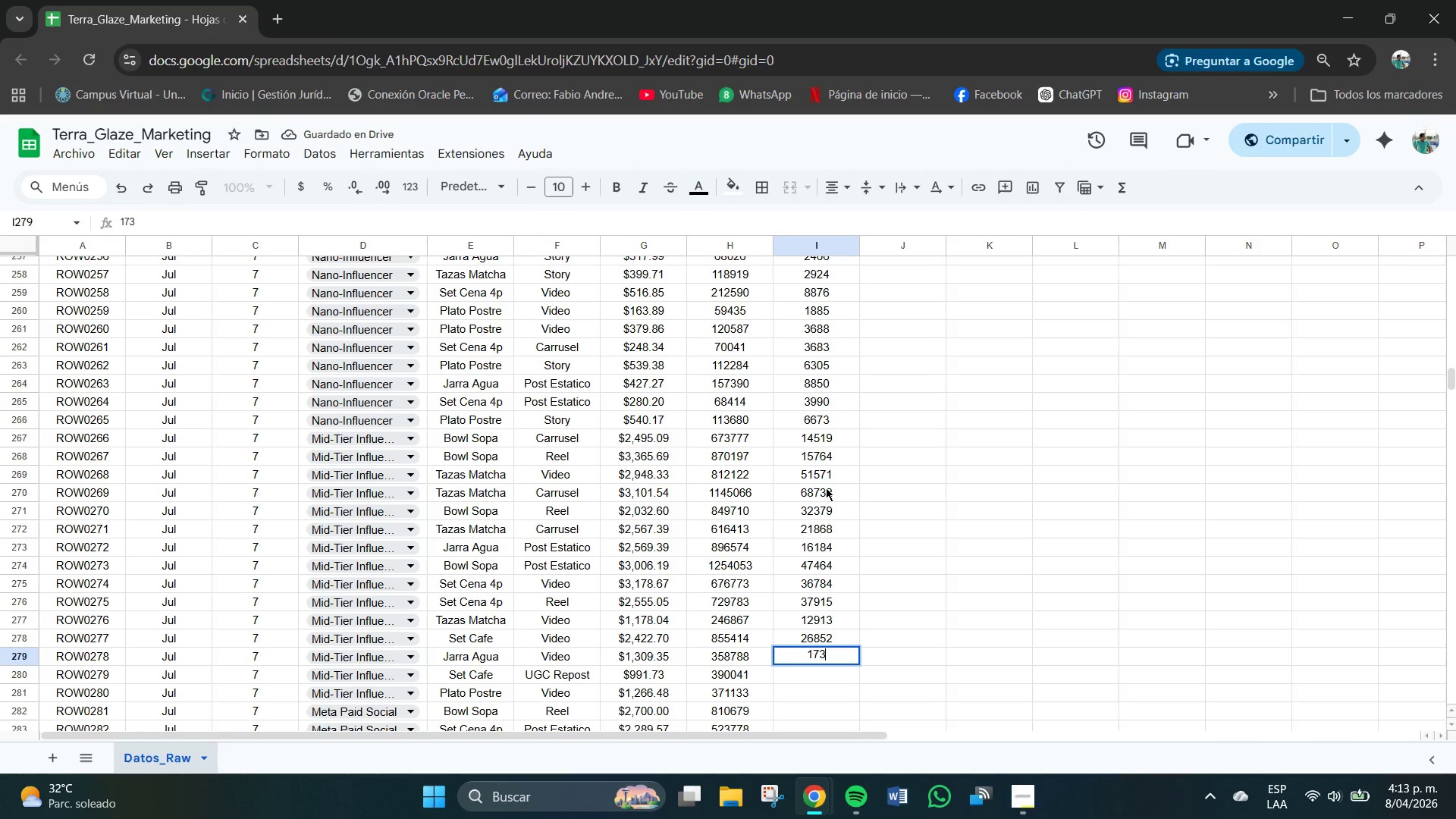 
key(Numpad5)
 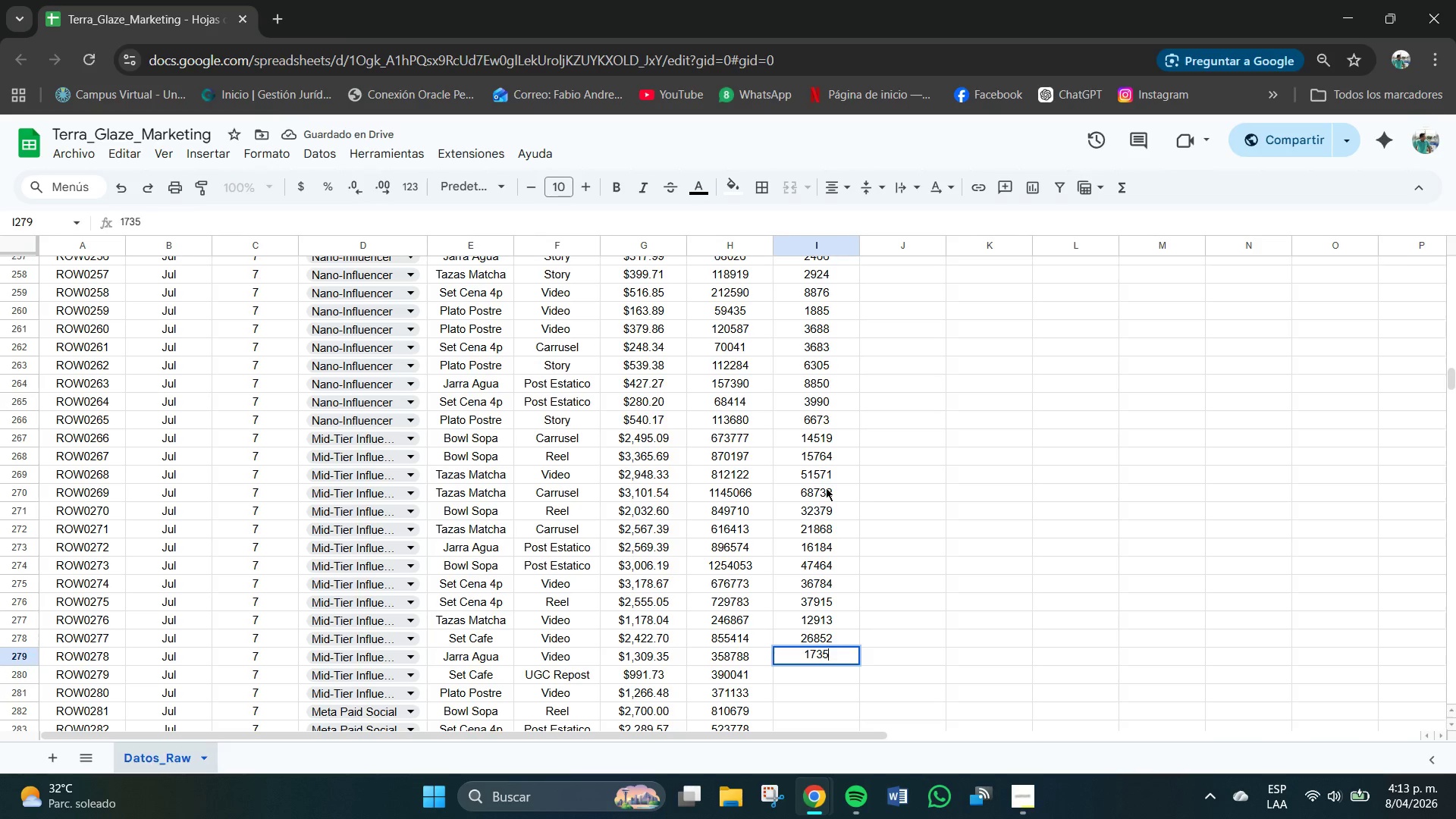 
key(NumpadEnter)
 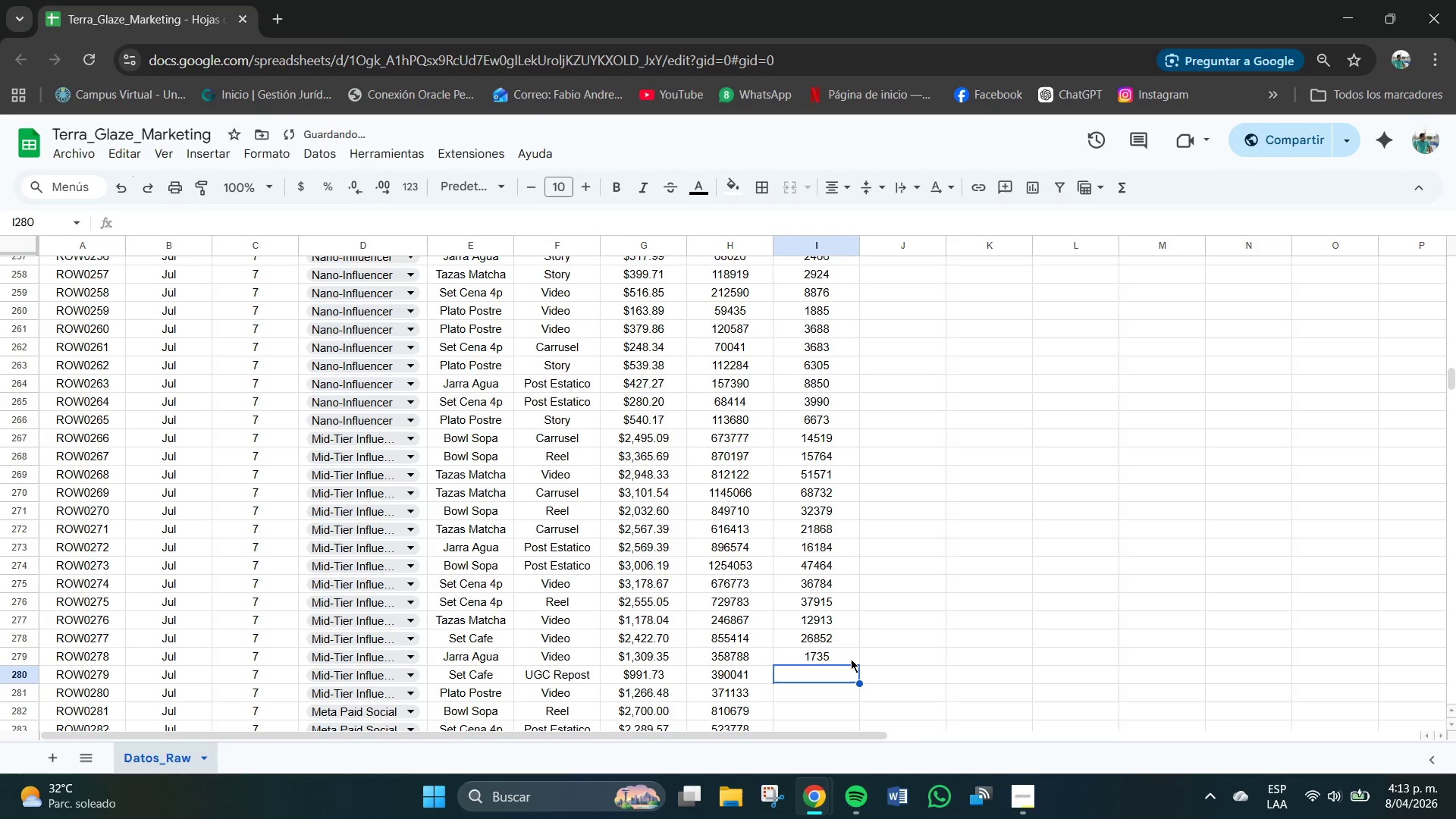 
double_click([833, 651])
 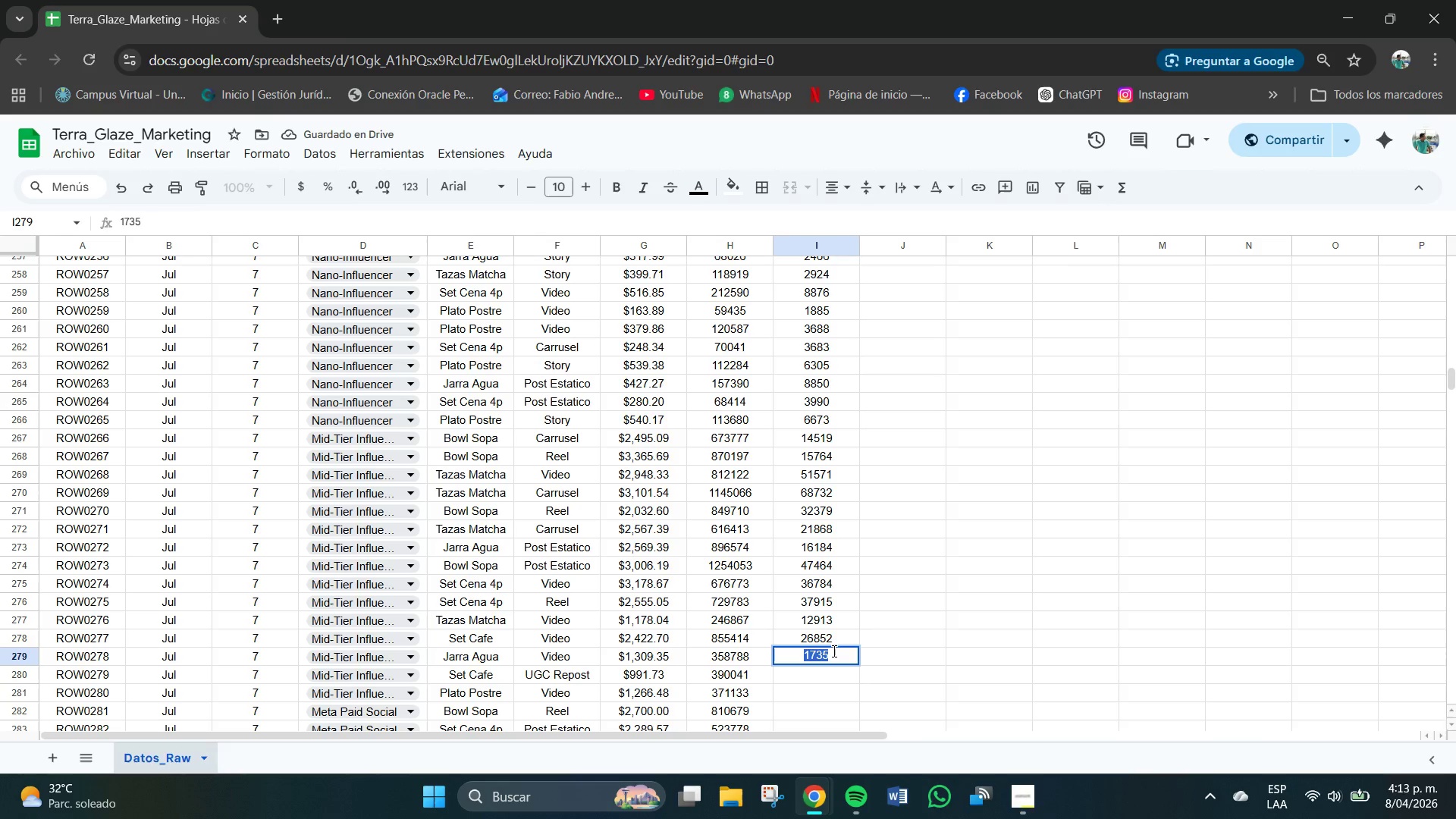 
triple_click([834, 651])
 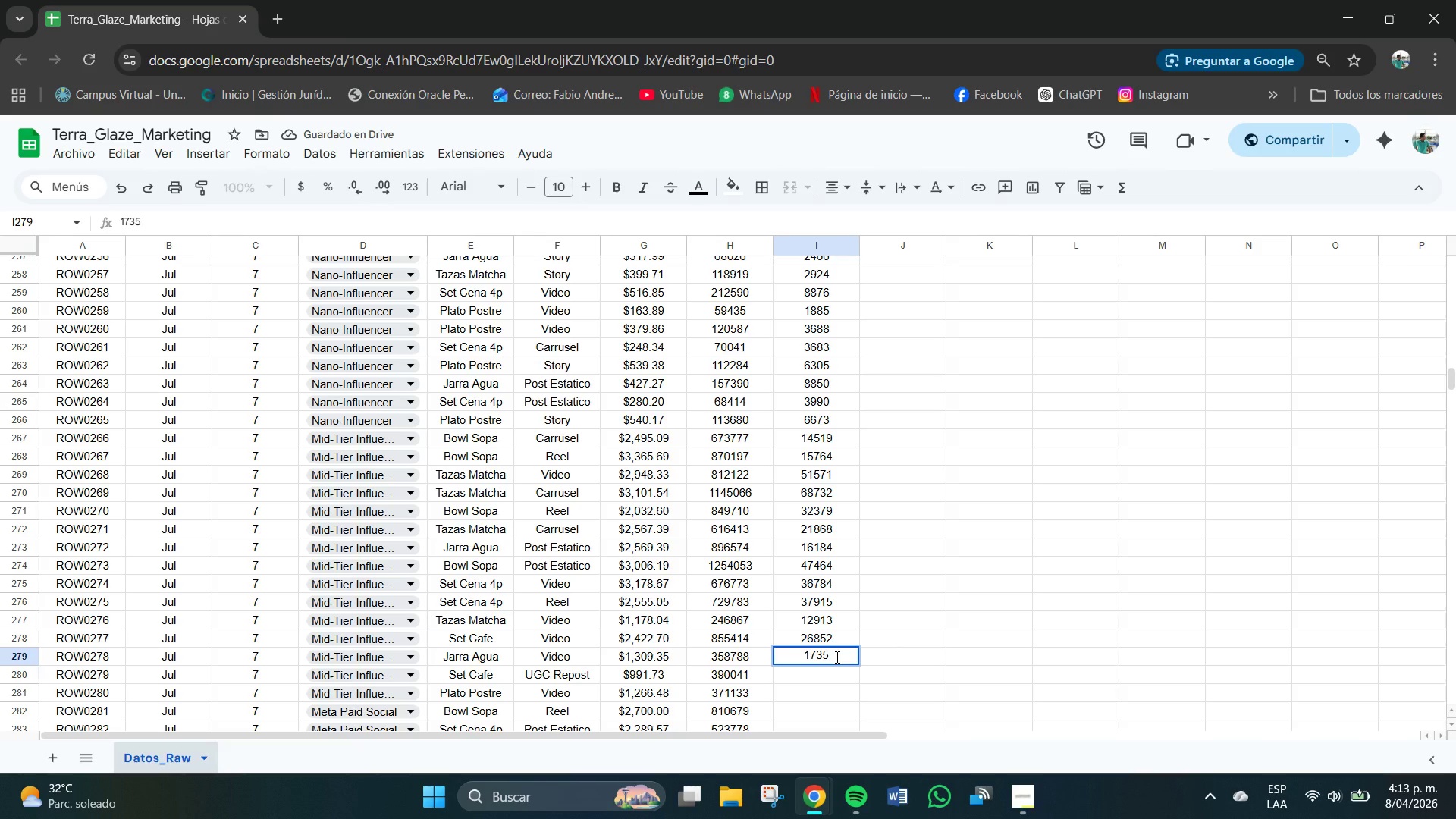 
key(Numpad4)
 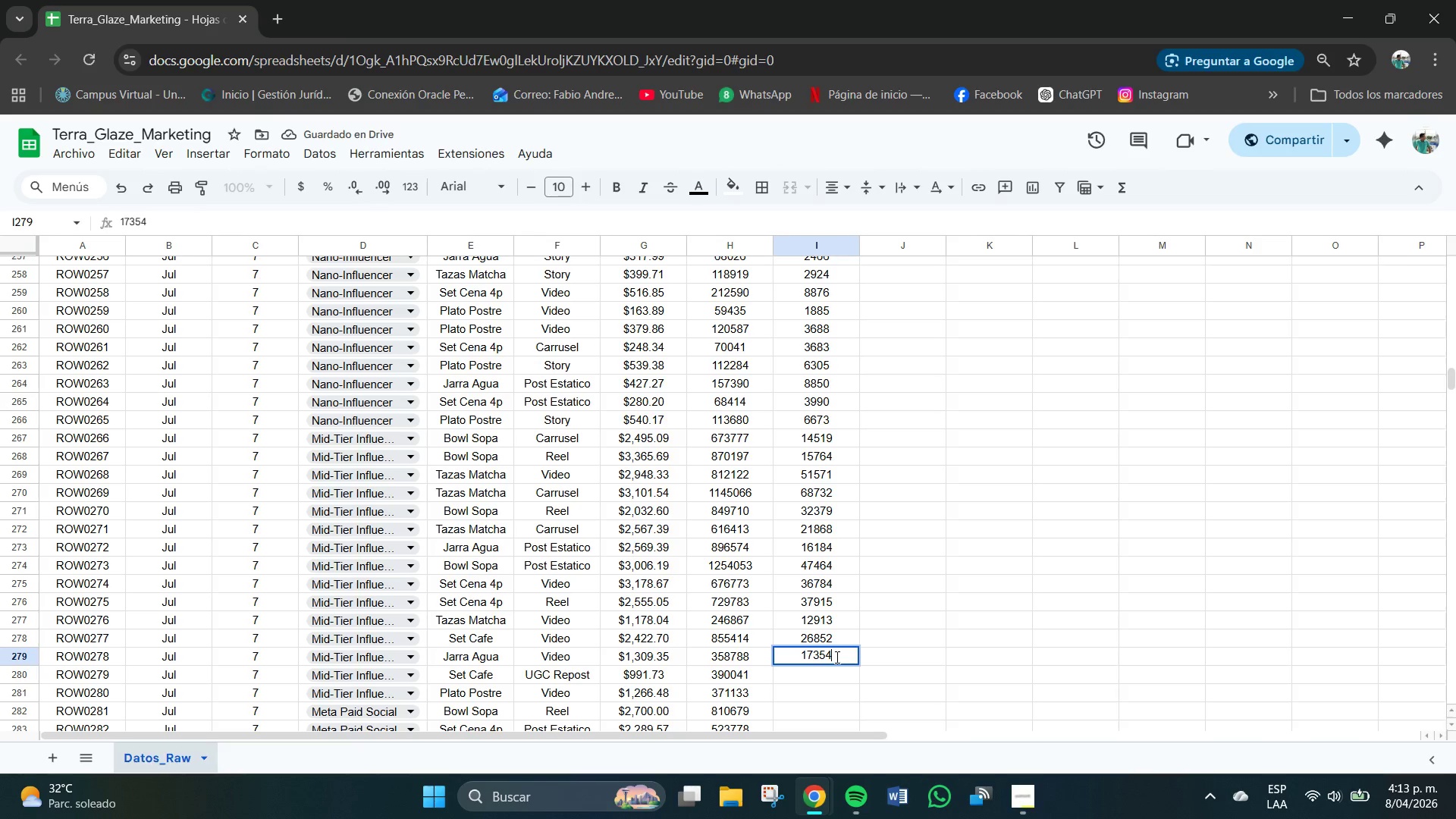 
key(NumpadEnter)
 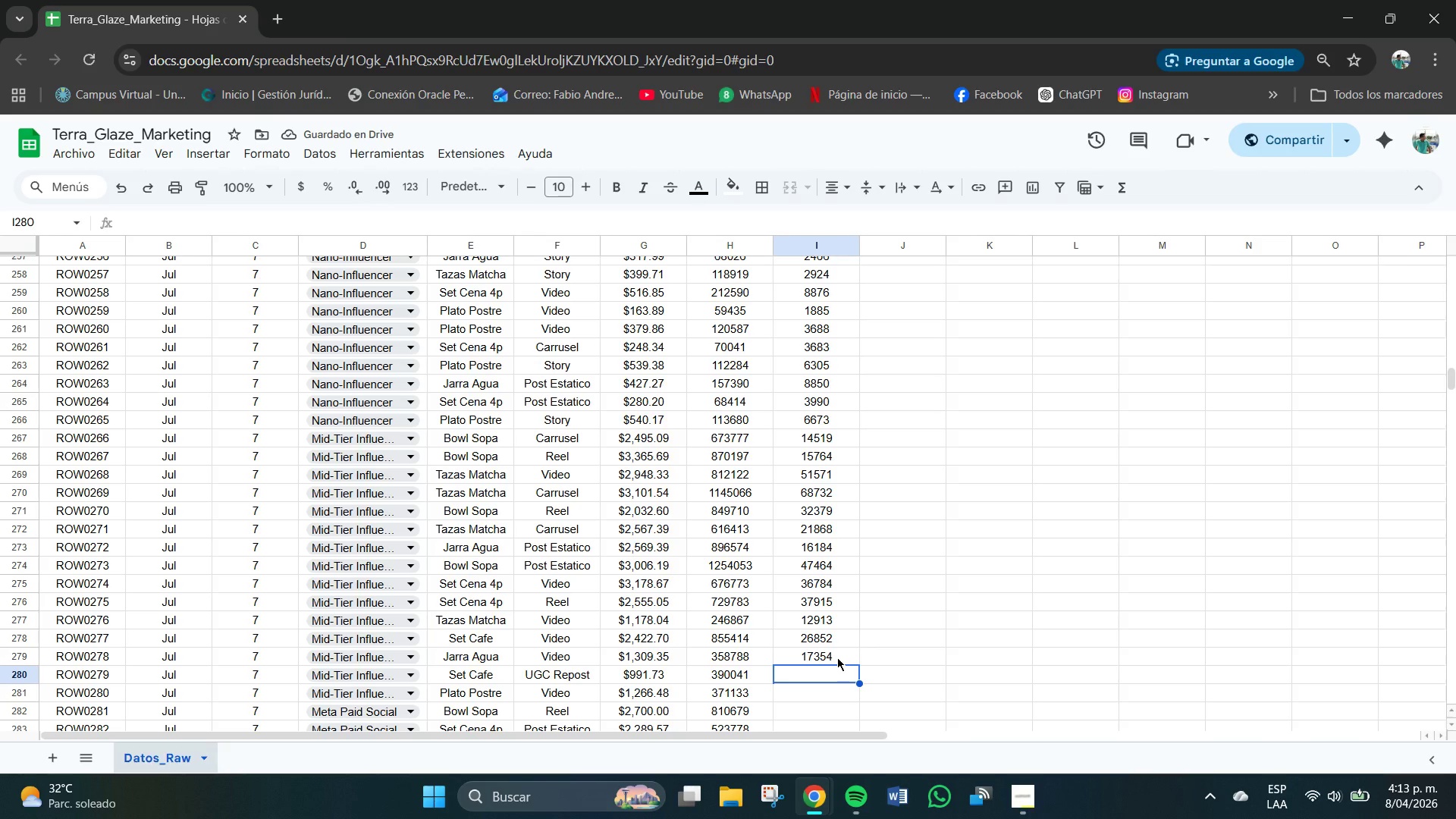 
key(Numpad7)
 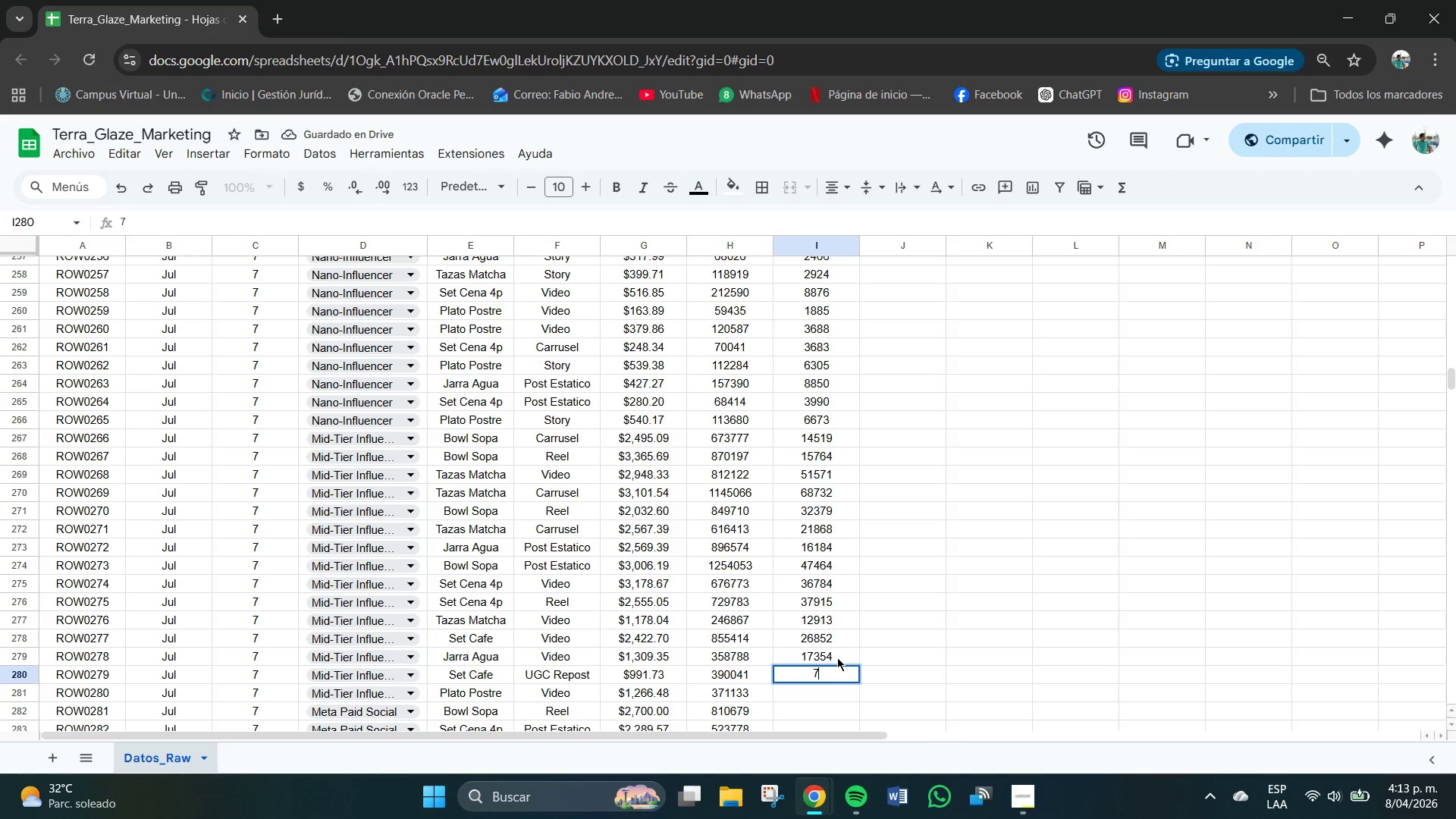 
key(Numpad2)
 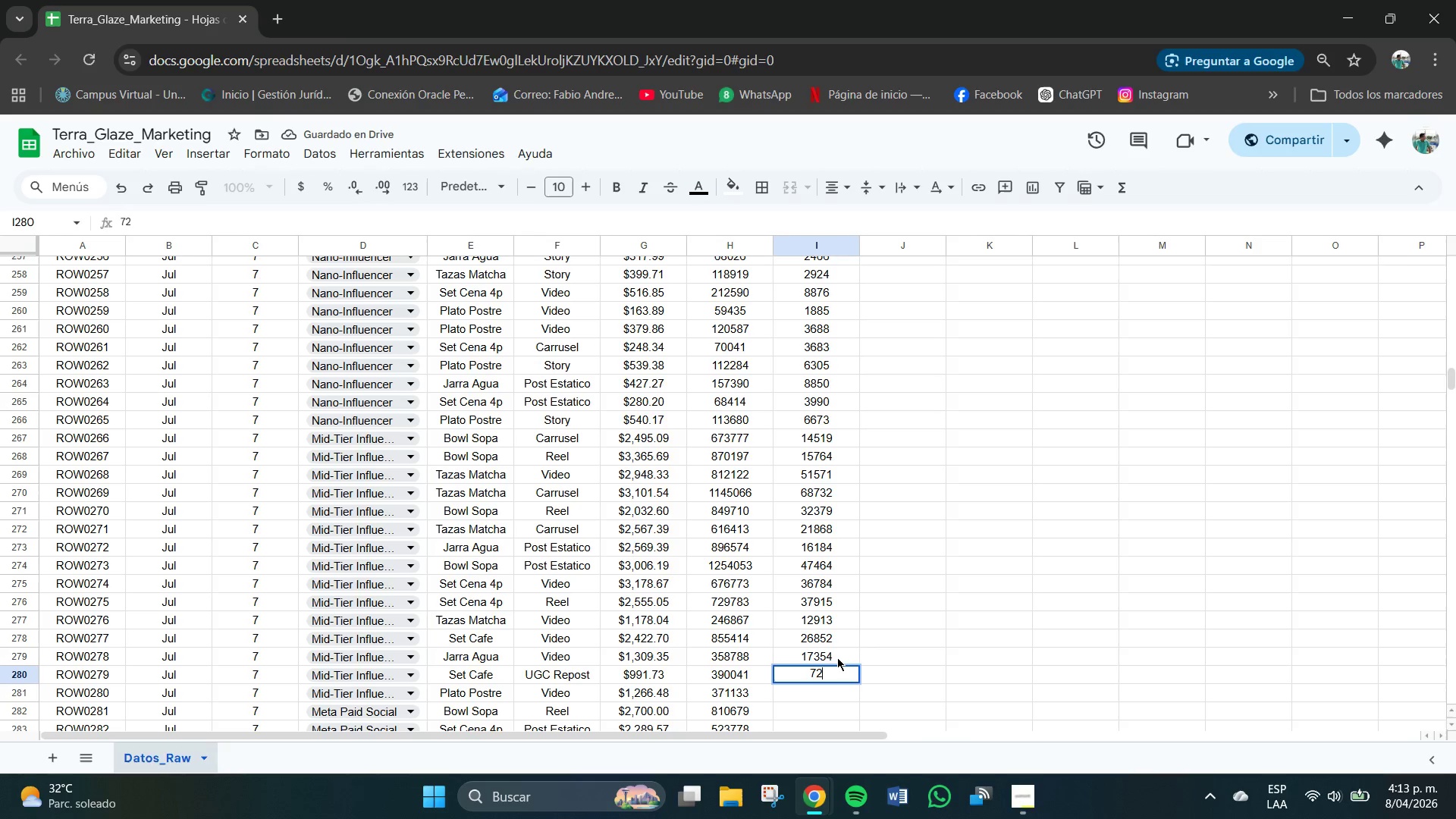 
key(Numpad4)
 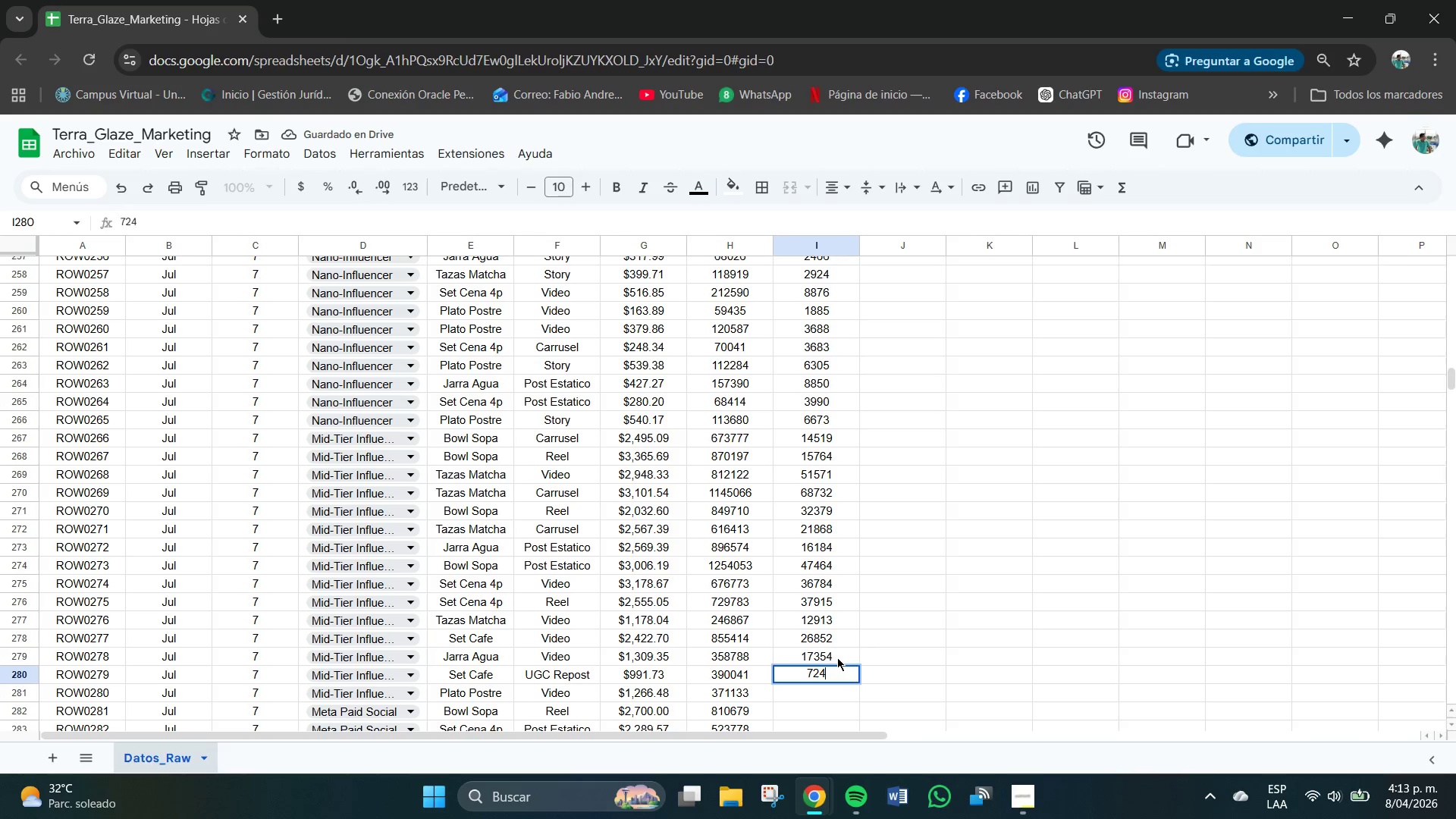 
key(Numpad1)
 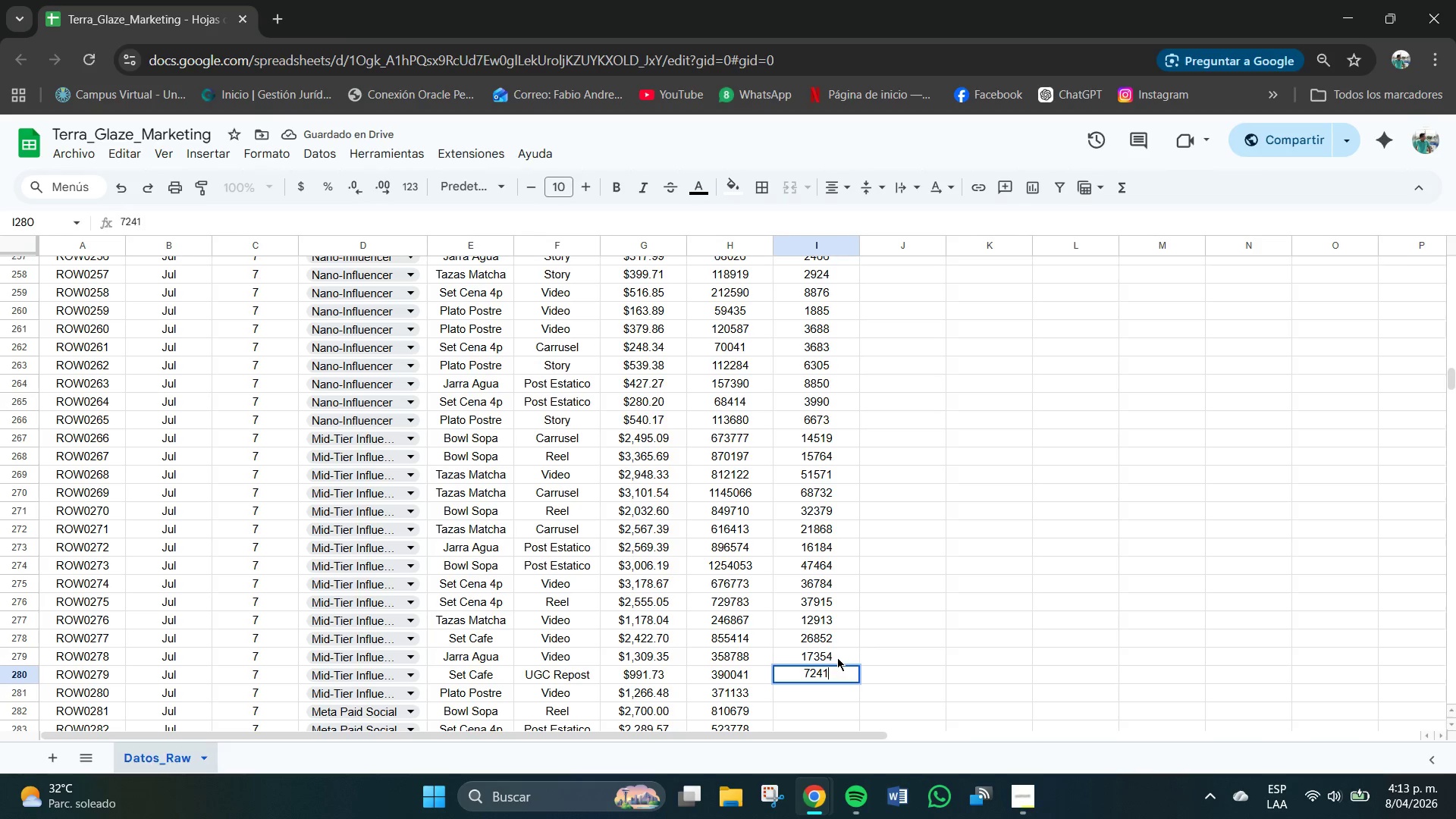 
key(NumpadEnter)
 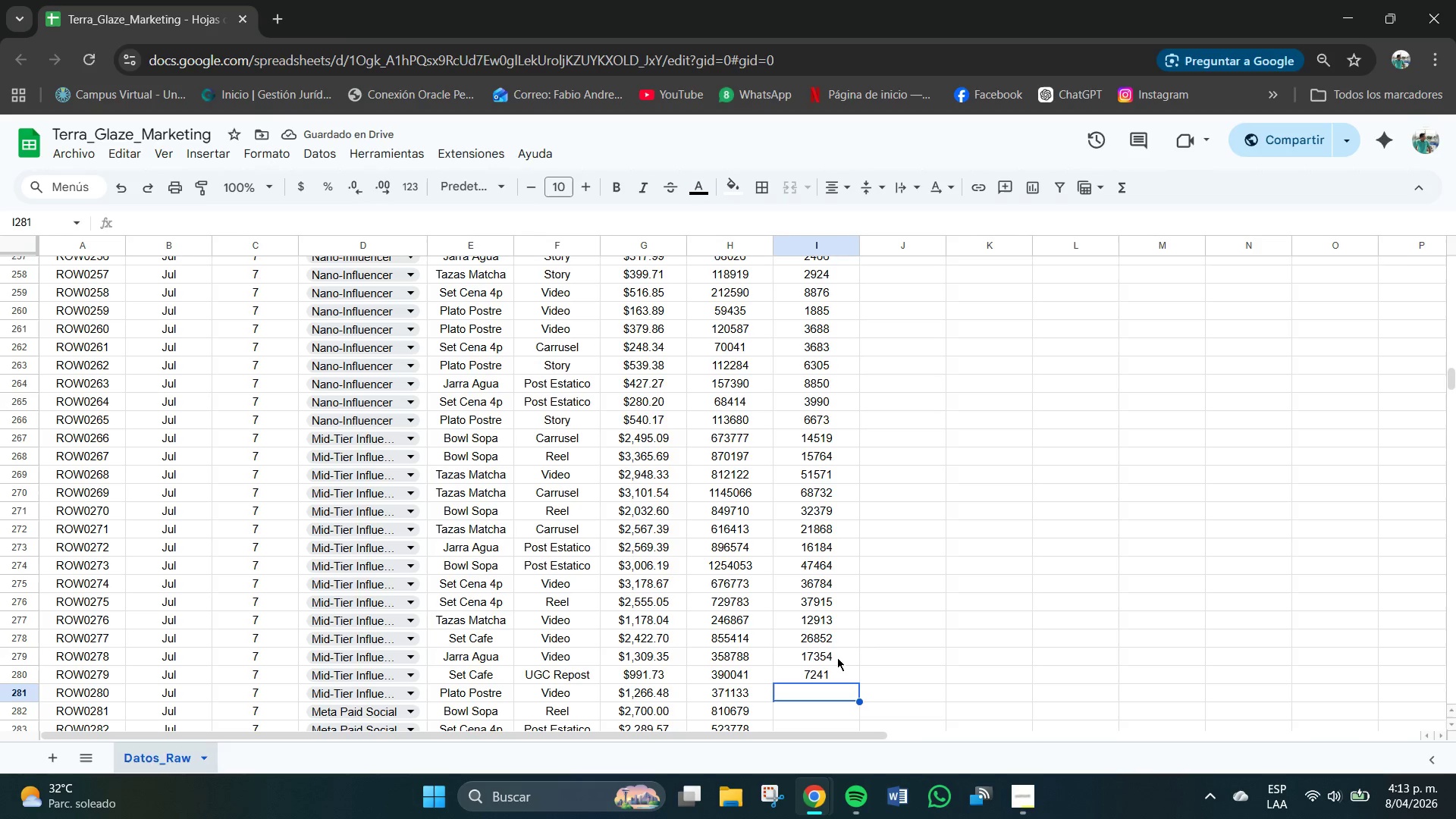 
key(Numpad2)
 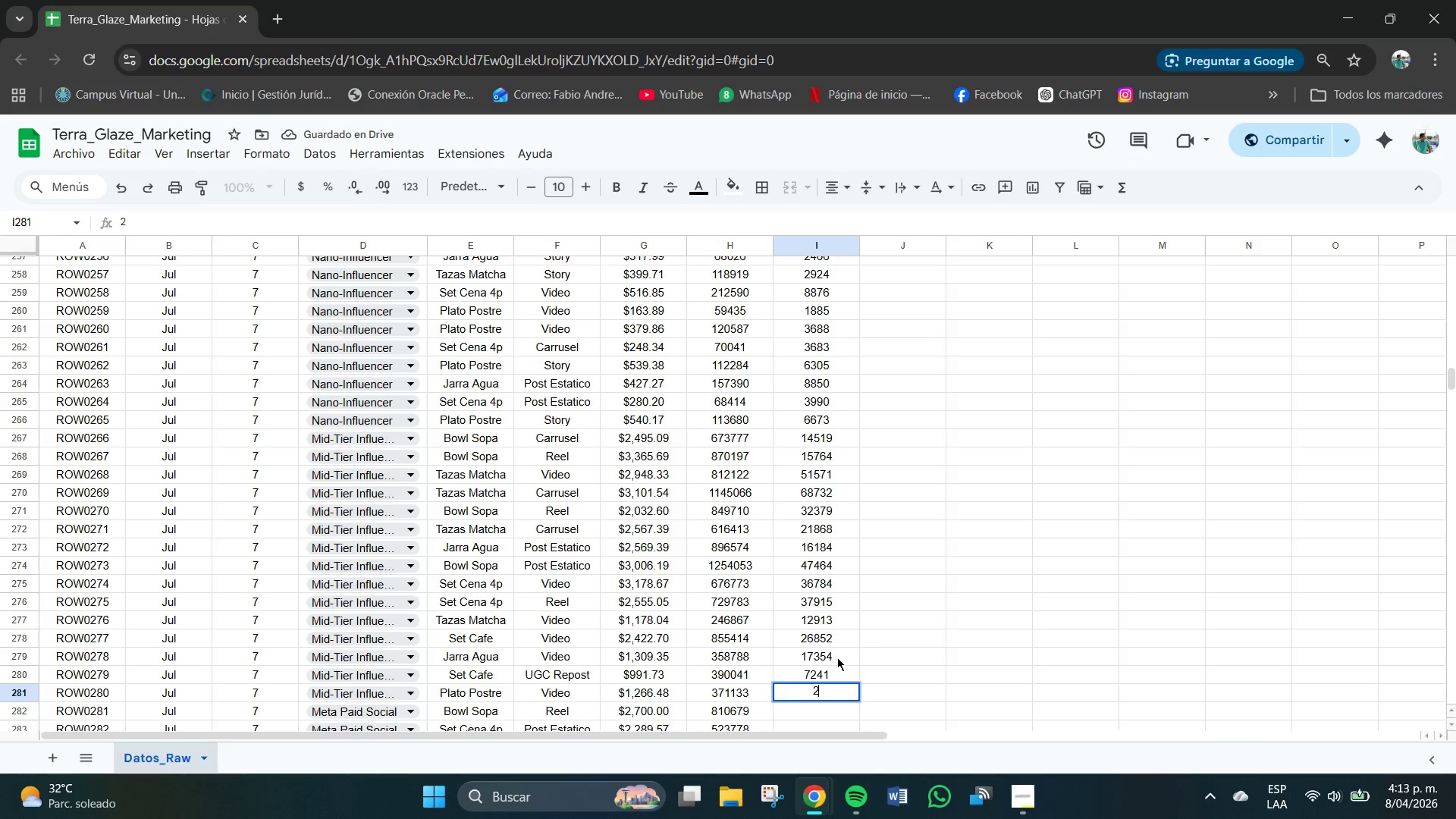 
key(Numpad3)
 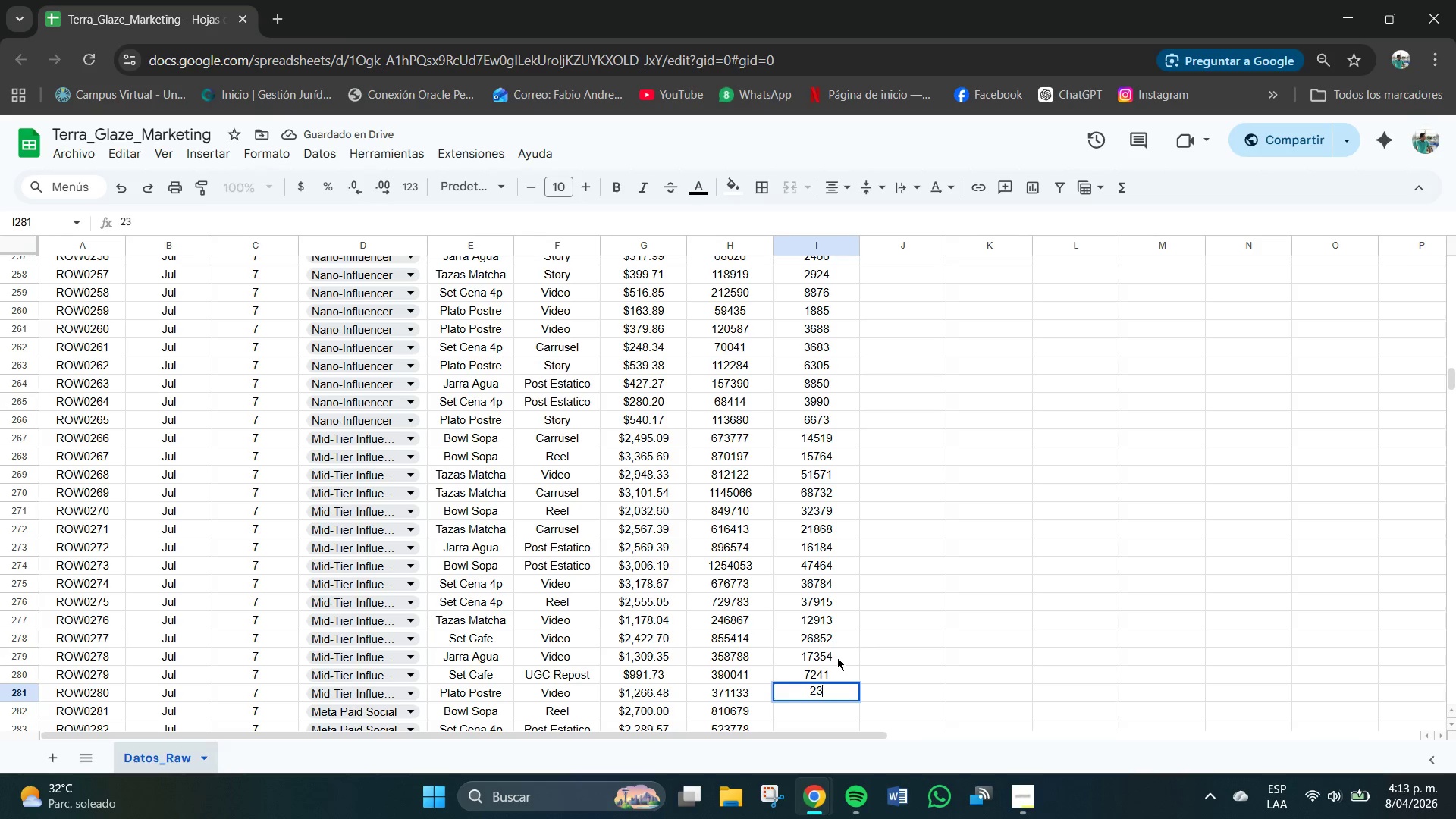 
key(Numpad9)
 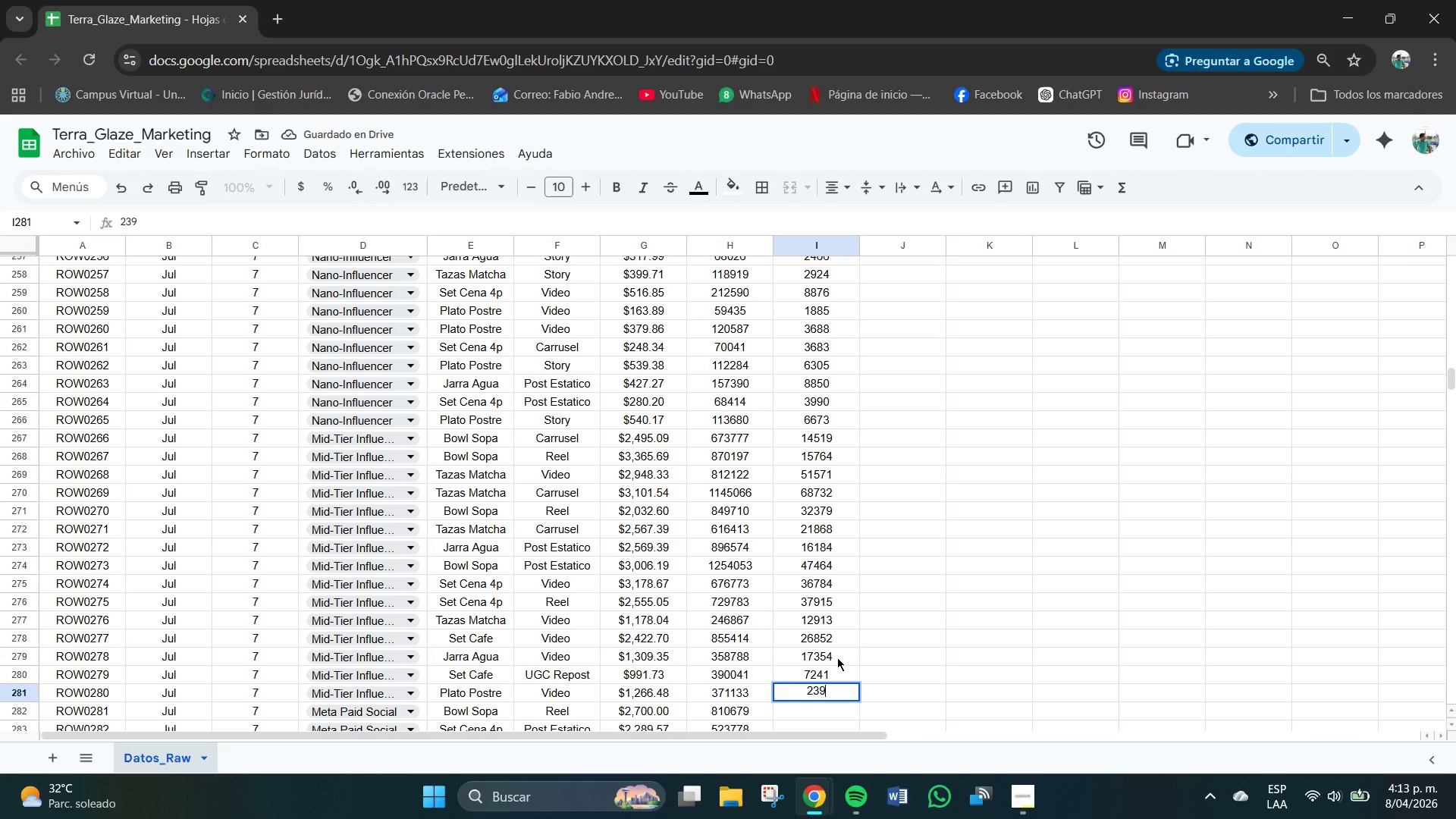 
key(Numpad0)
 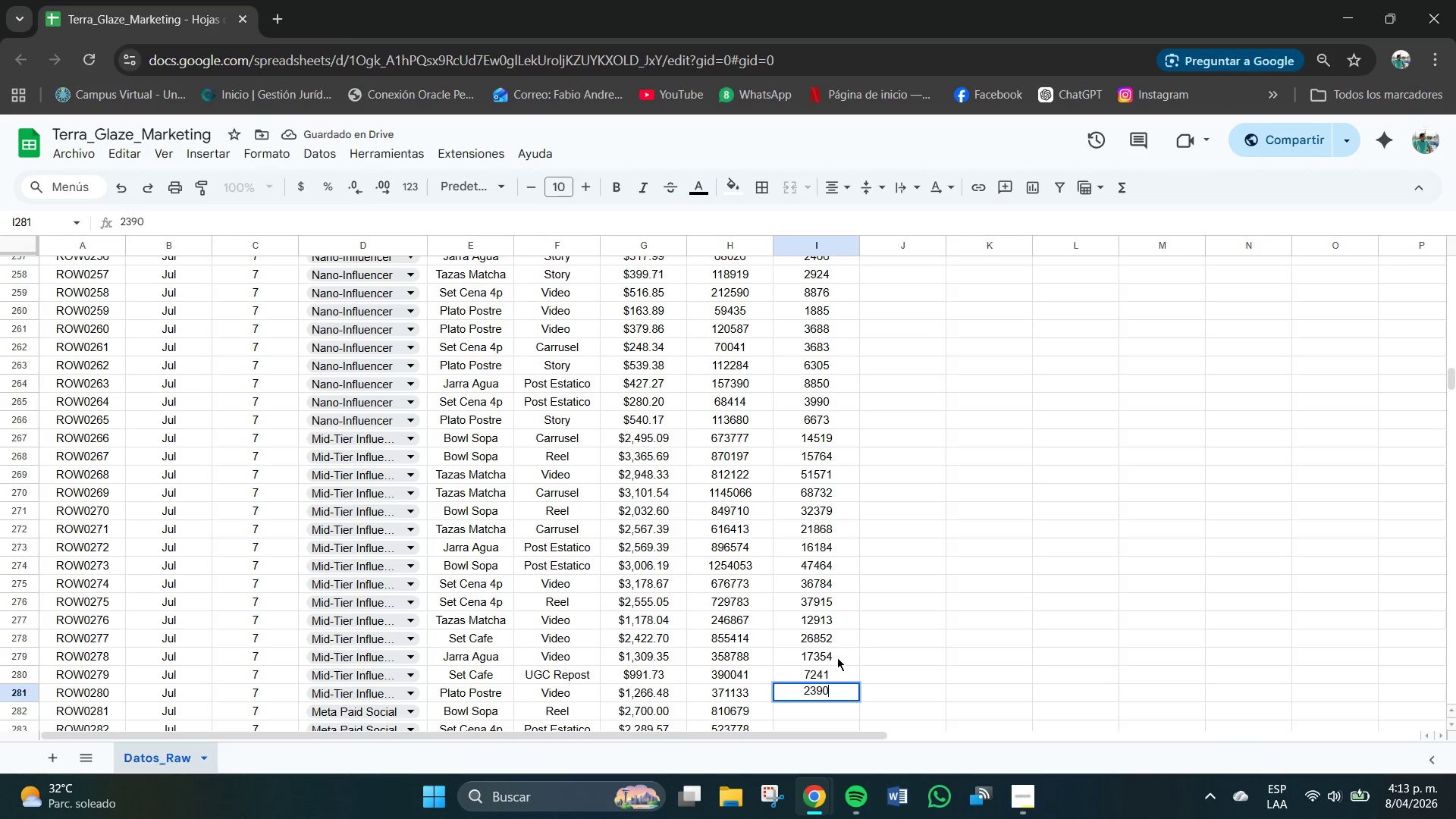 
key(Numpad3)
 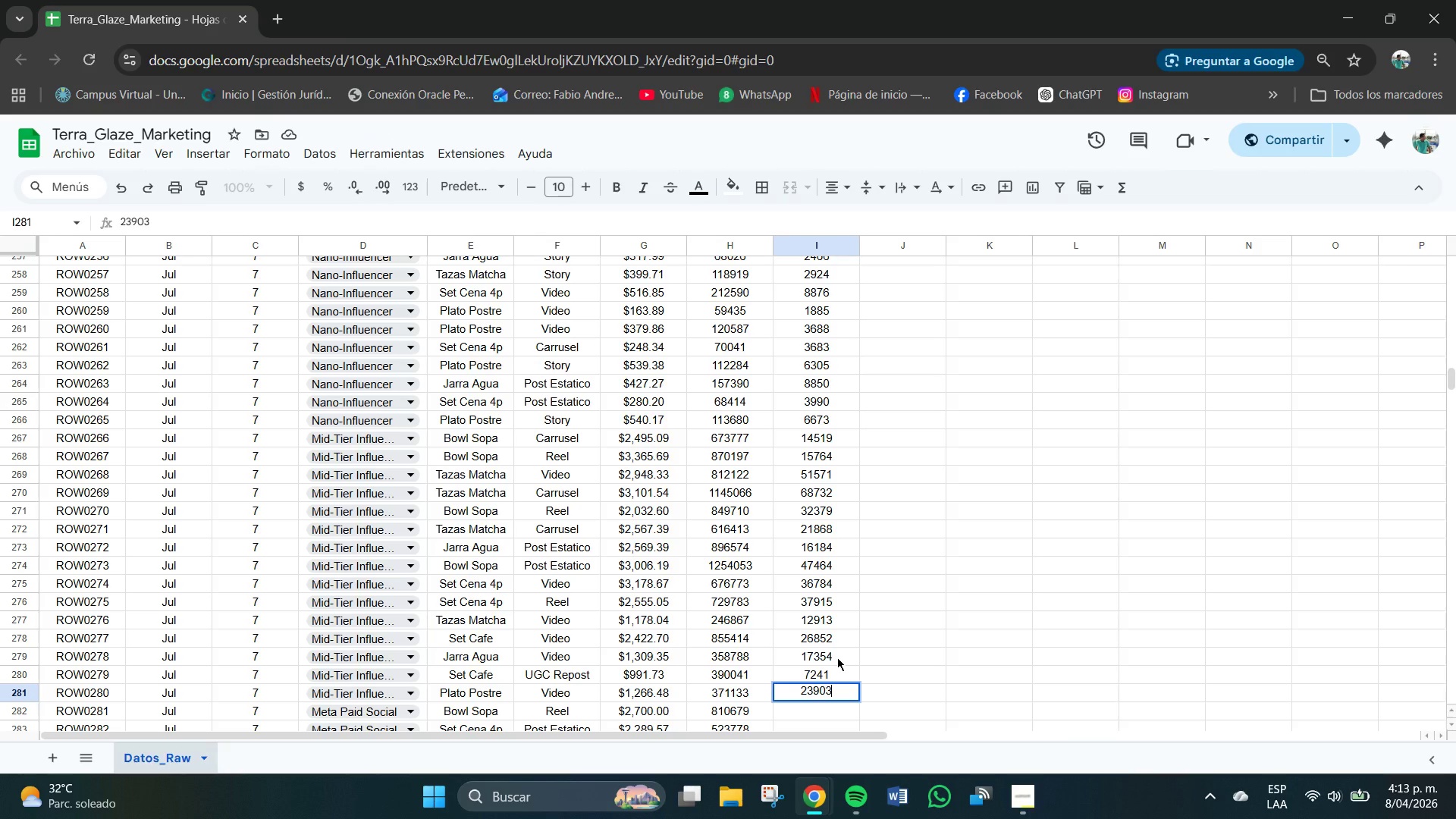 
key(NumpadEnter)
 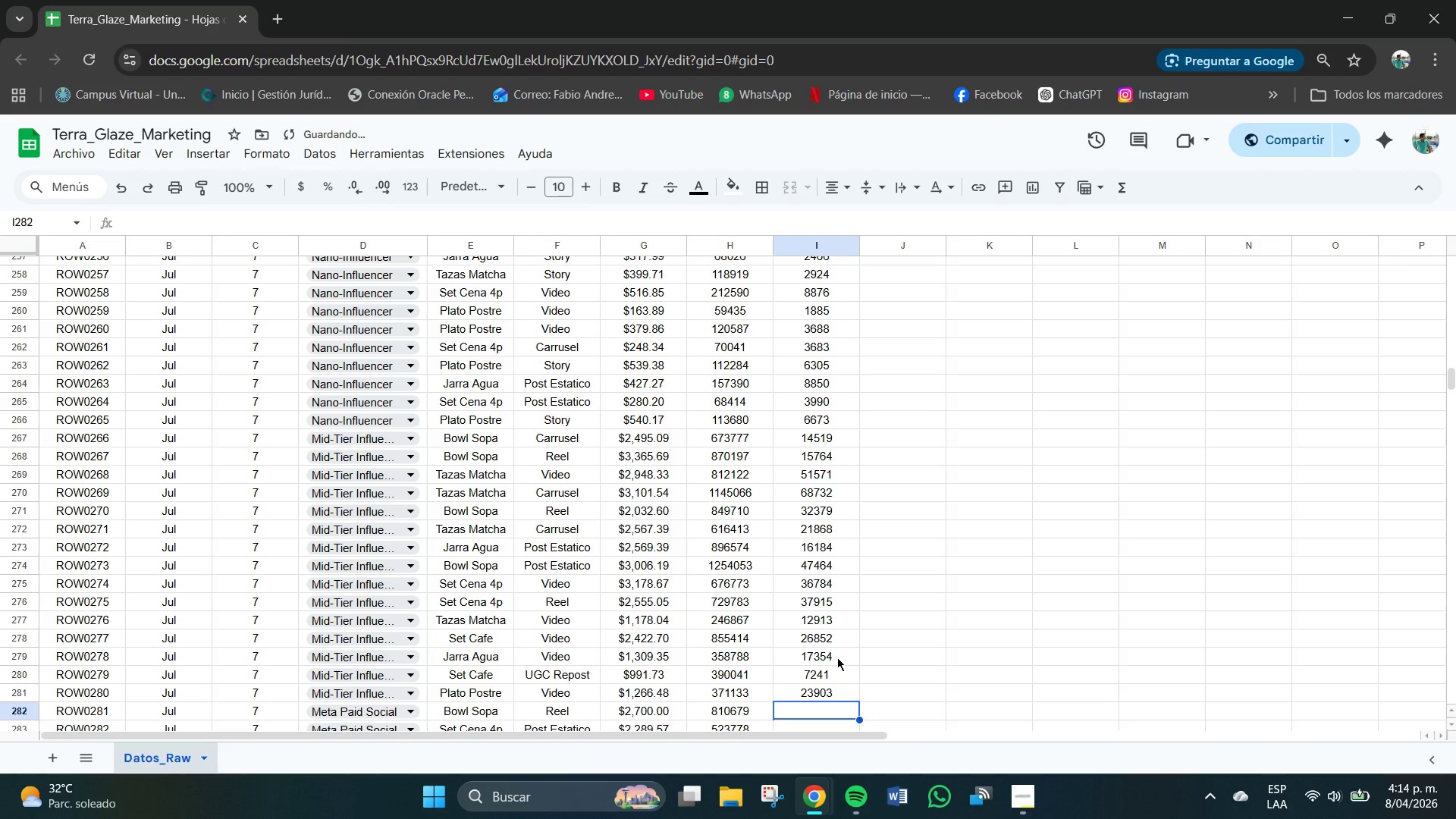 
key(Numpad3)
 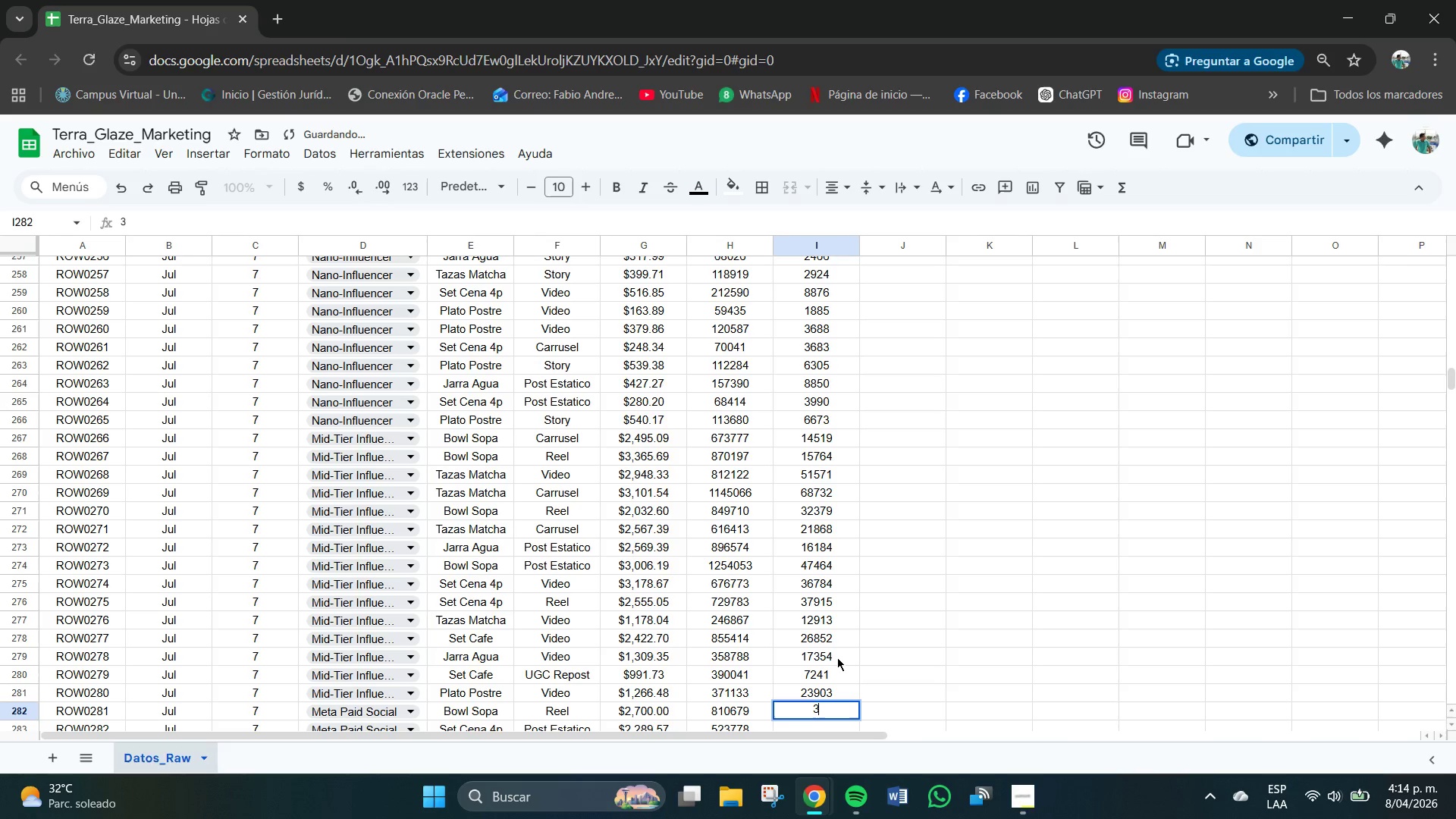 
key(Numpad0)
 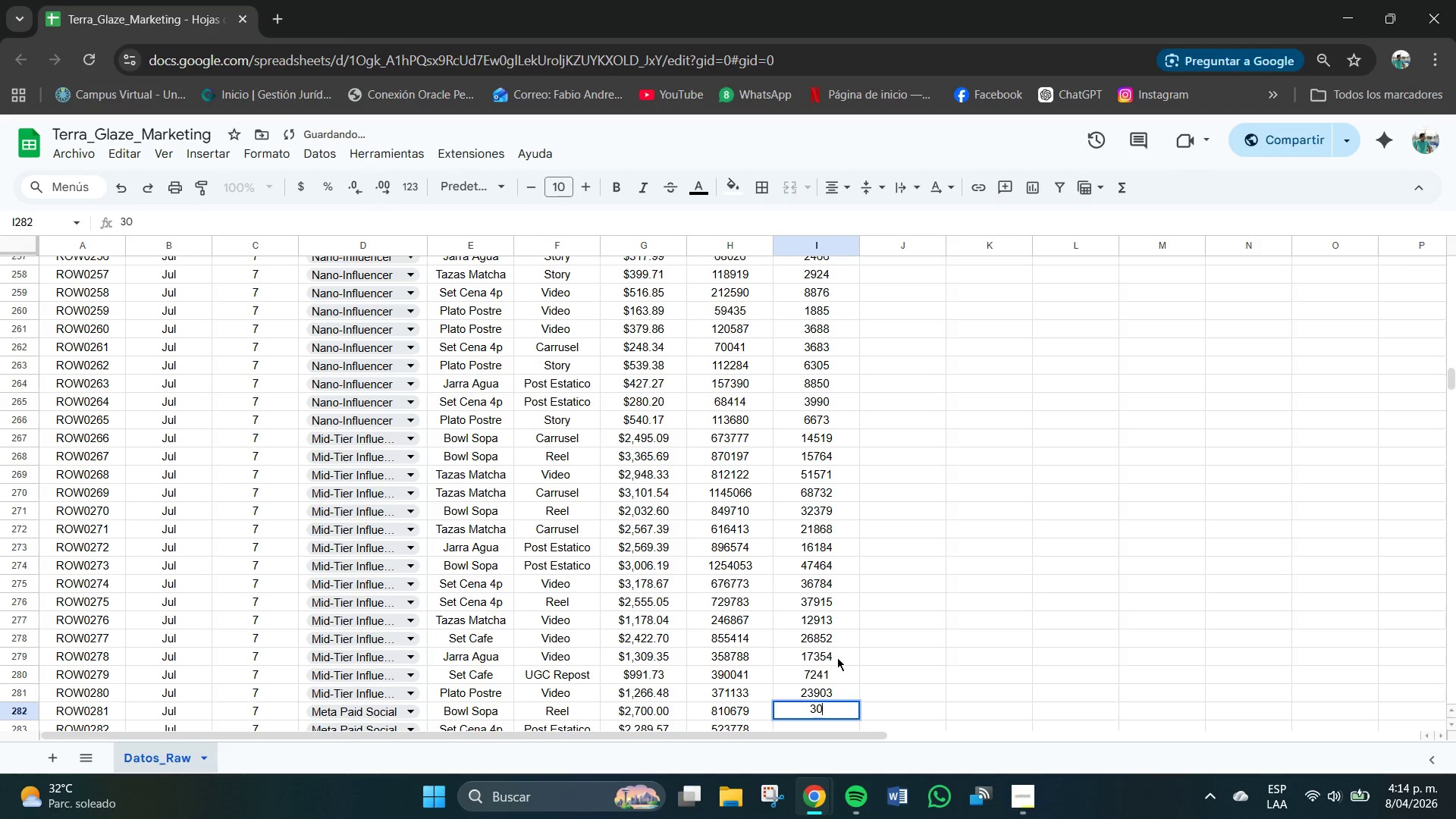 
key(Numpad4)
 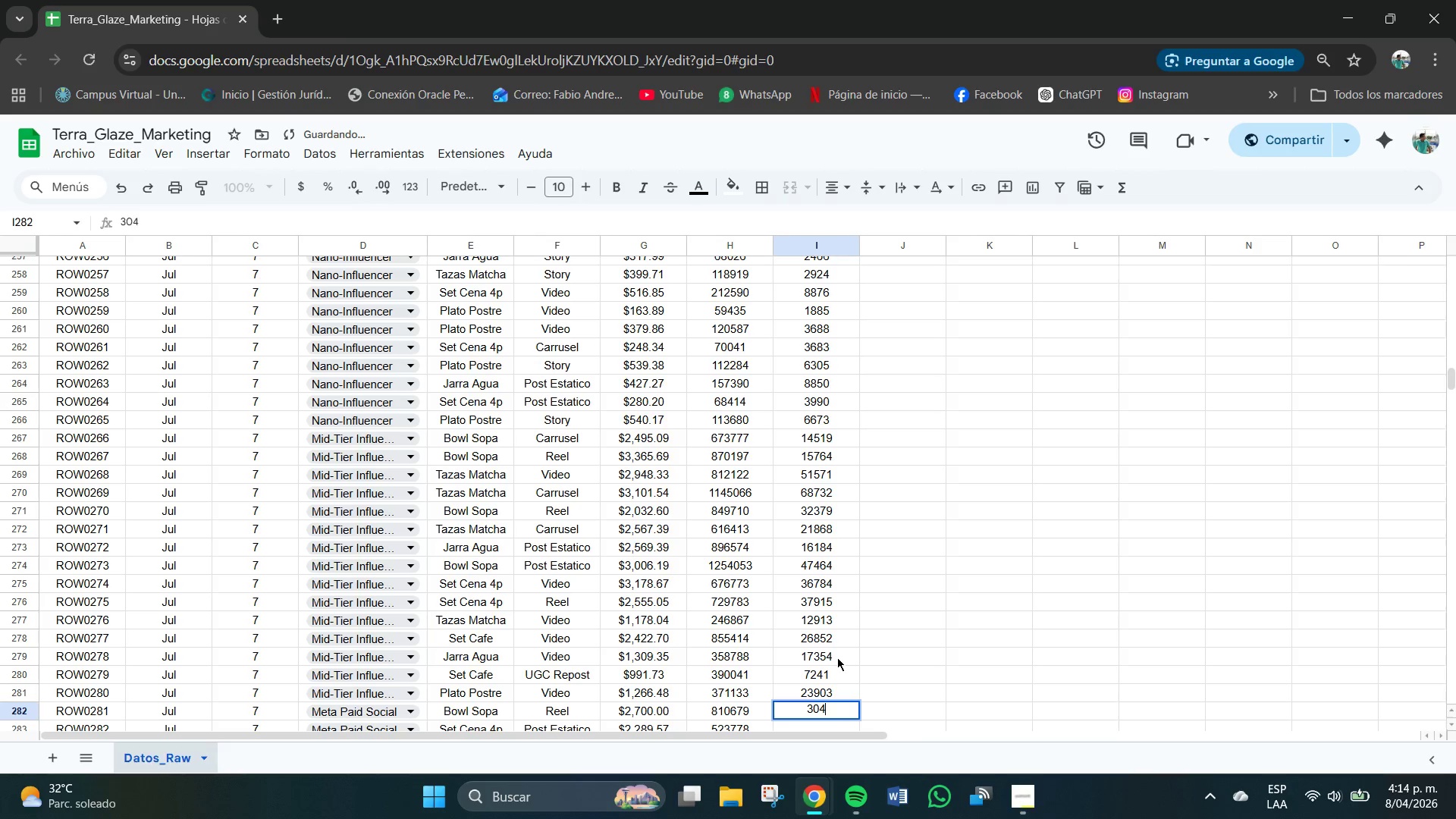 
key(Numpad2)
 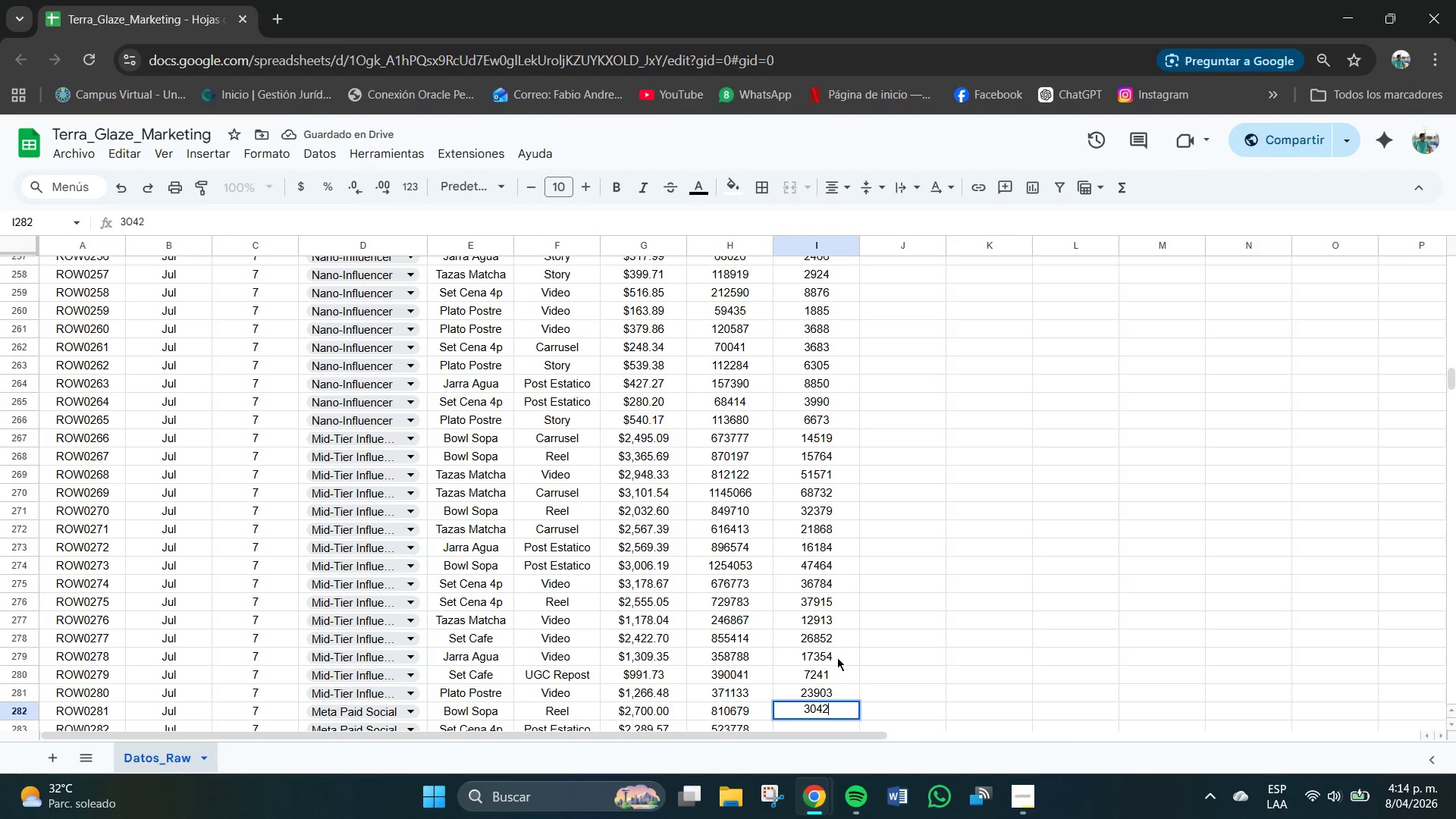 
key(Numpad0)
 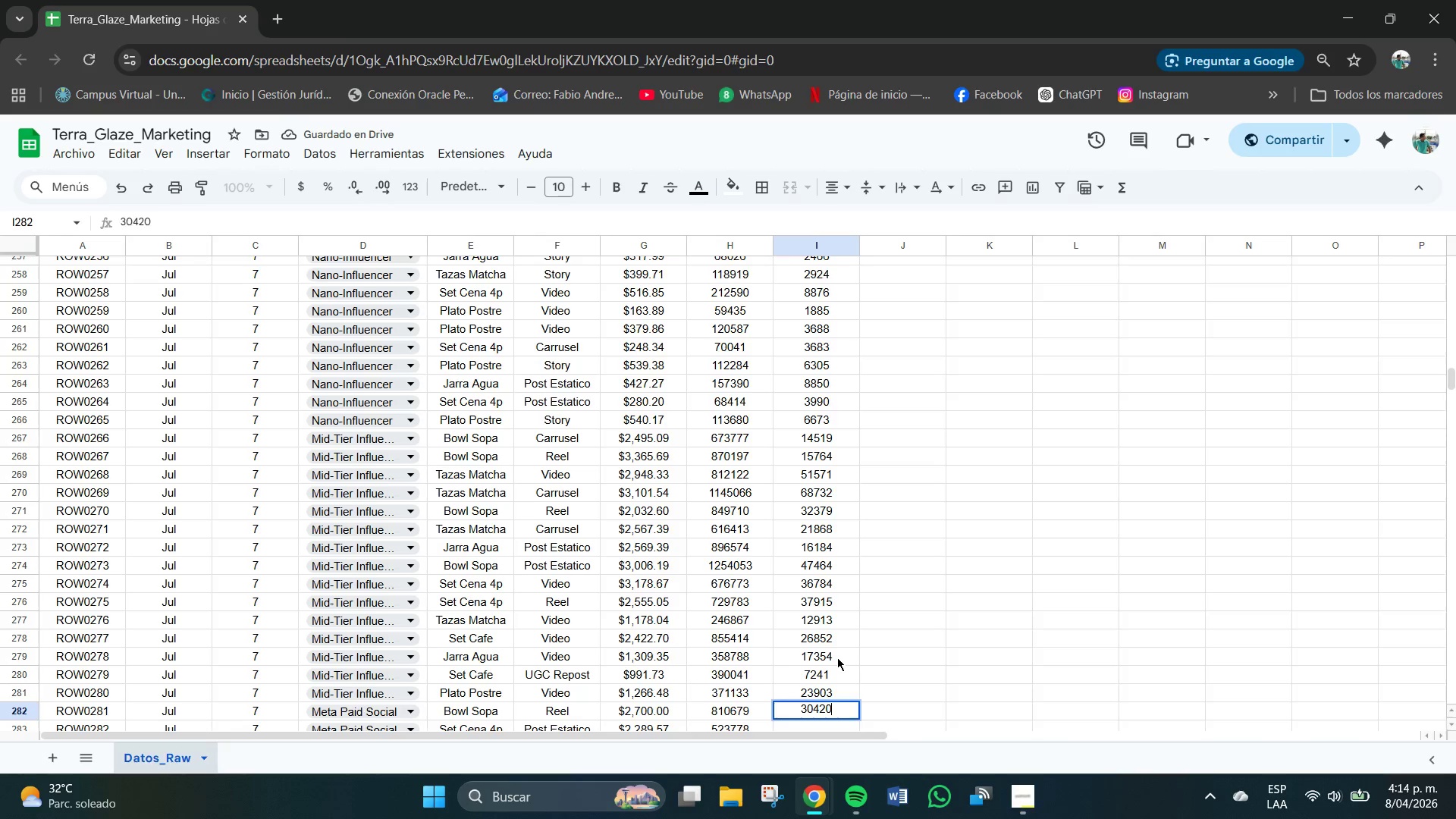 
key(NumpadEnter)
 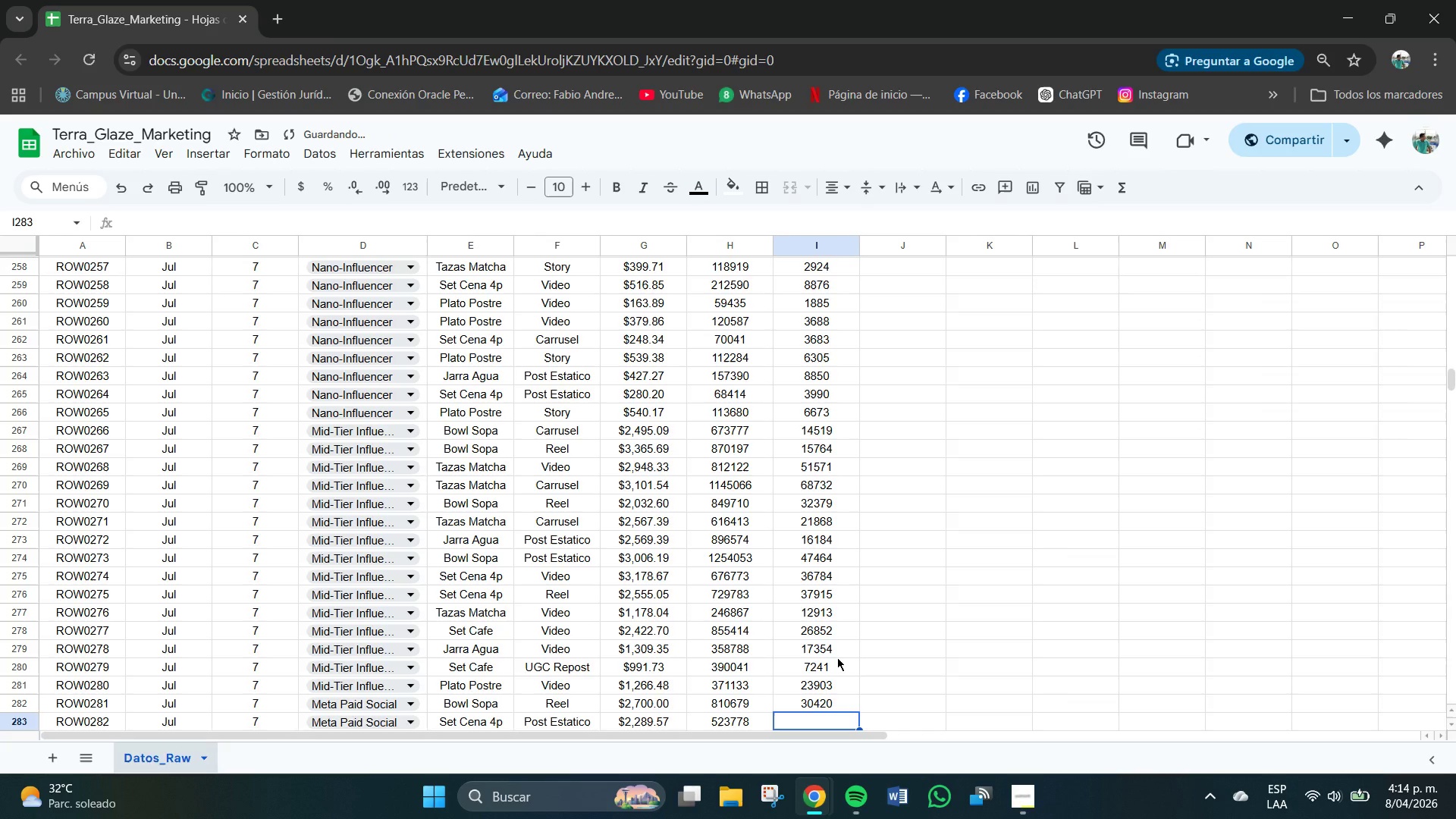 
key(Numpad2)
 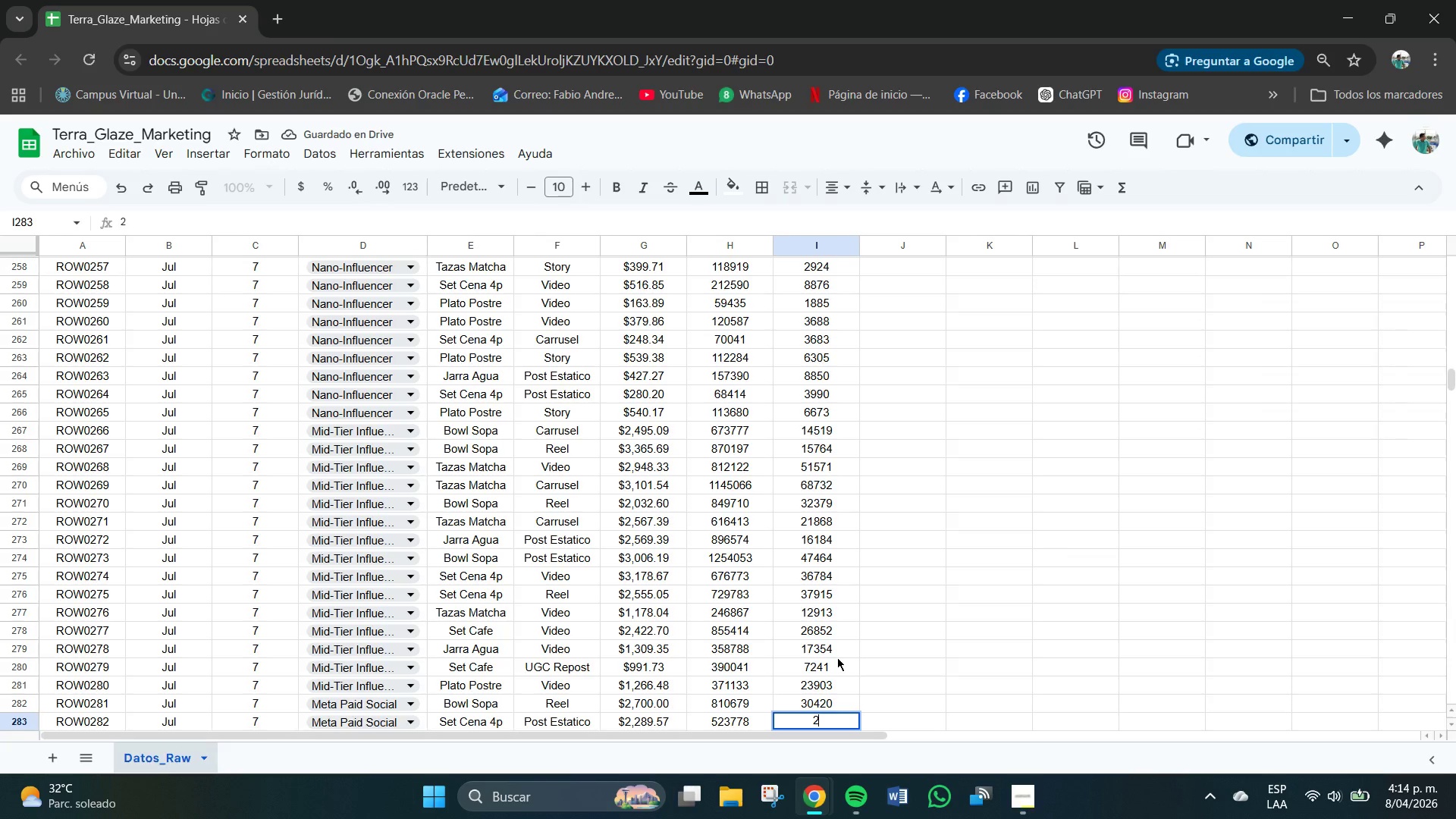 
key(Numpad9)
 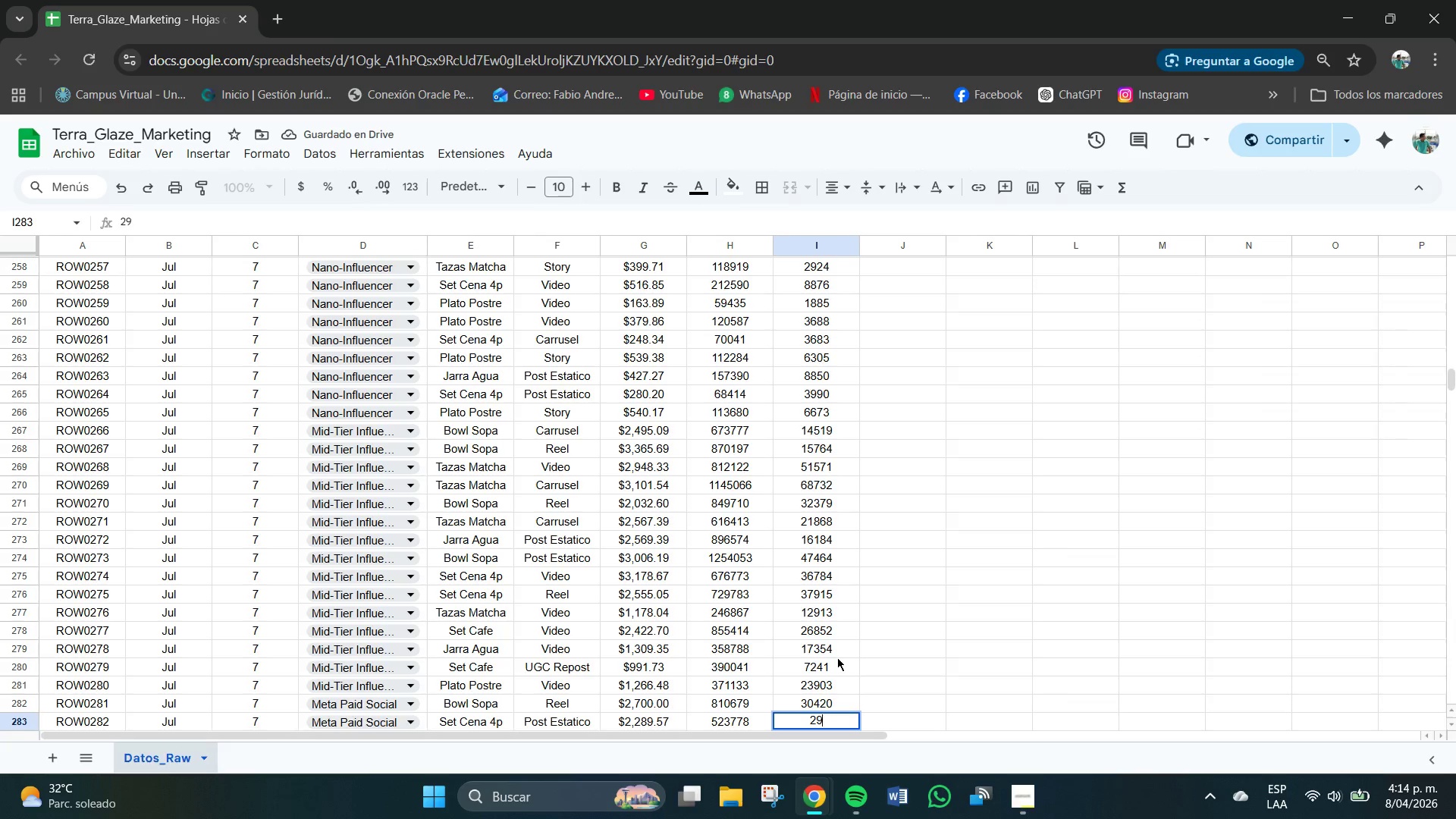 
key(Numpad3)
 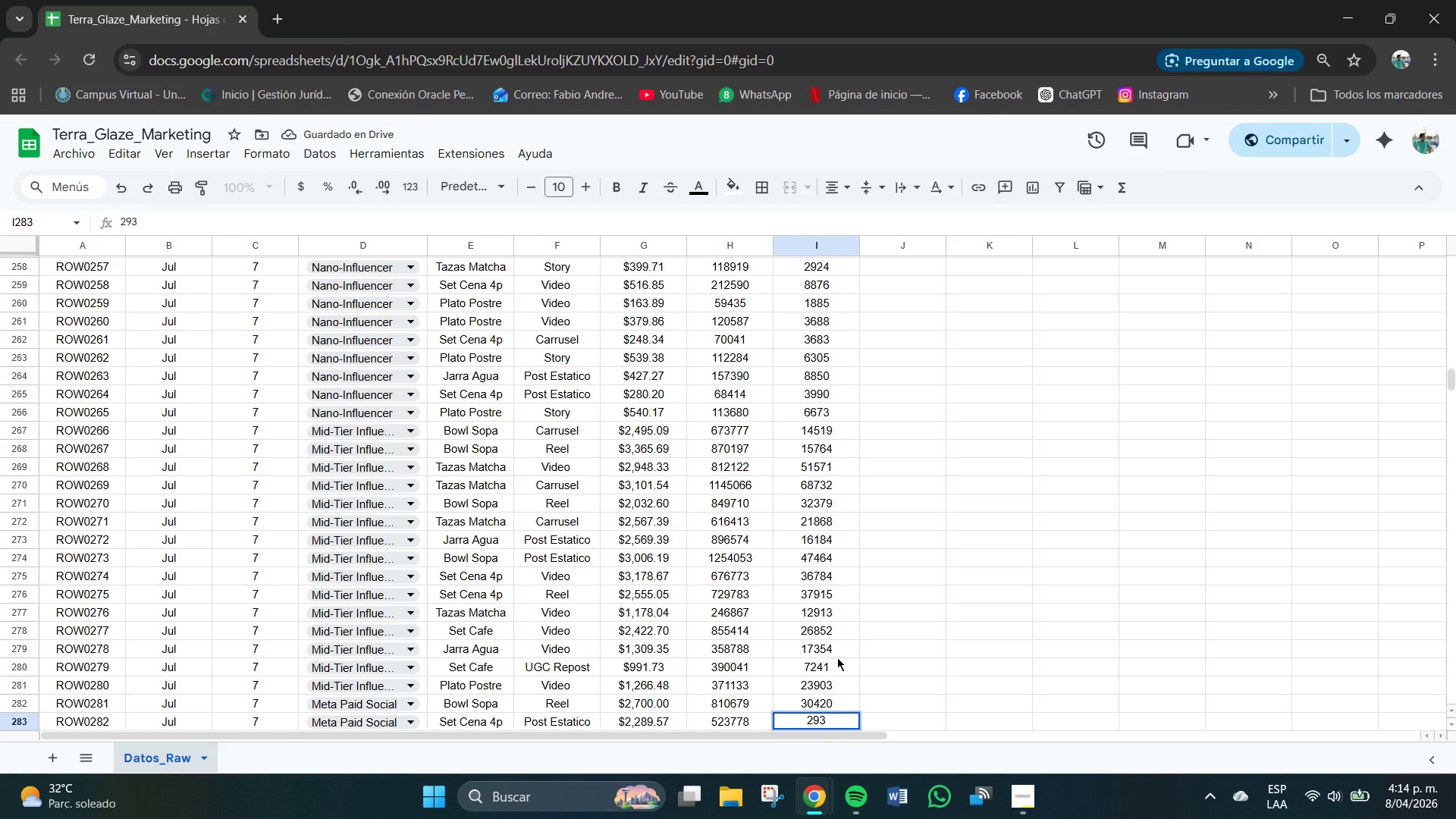 
key(Numpad2)
 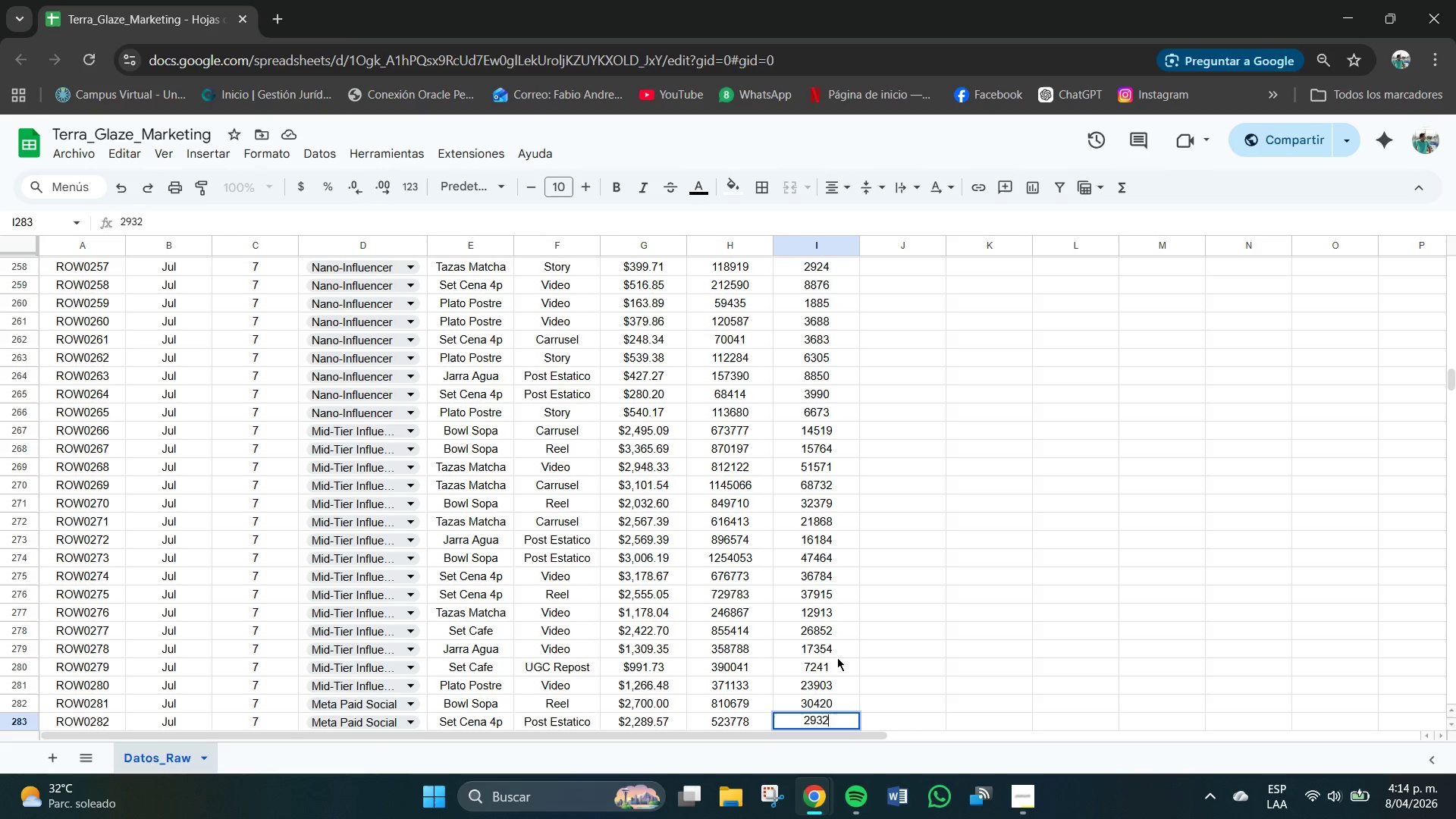 
key(Numpad0)
 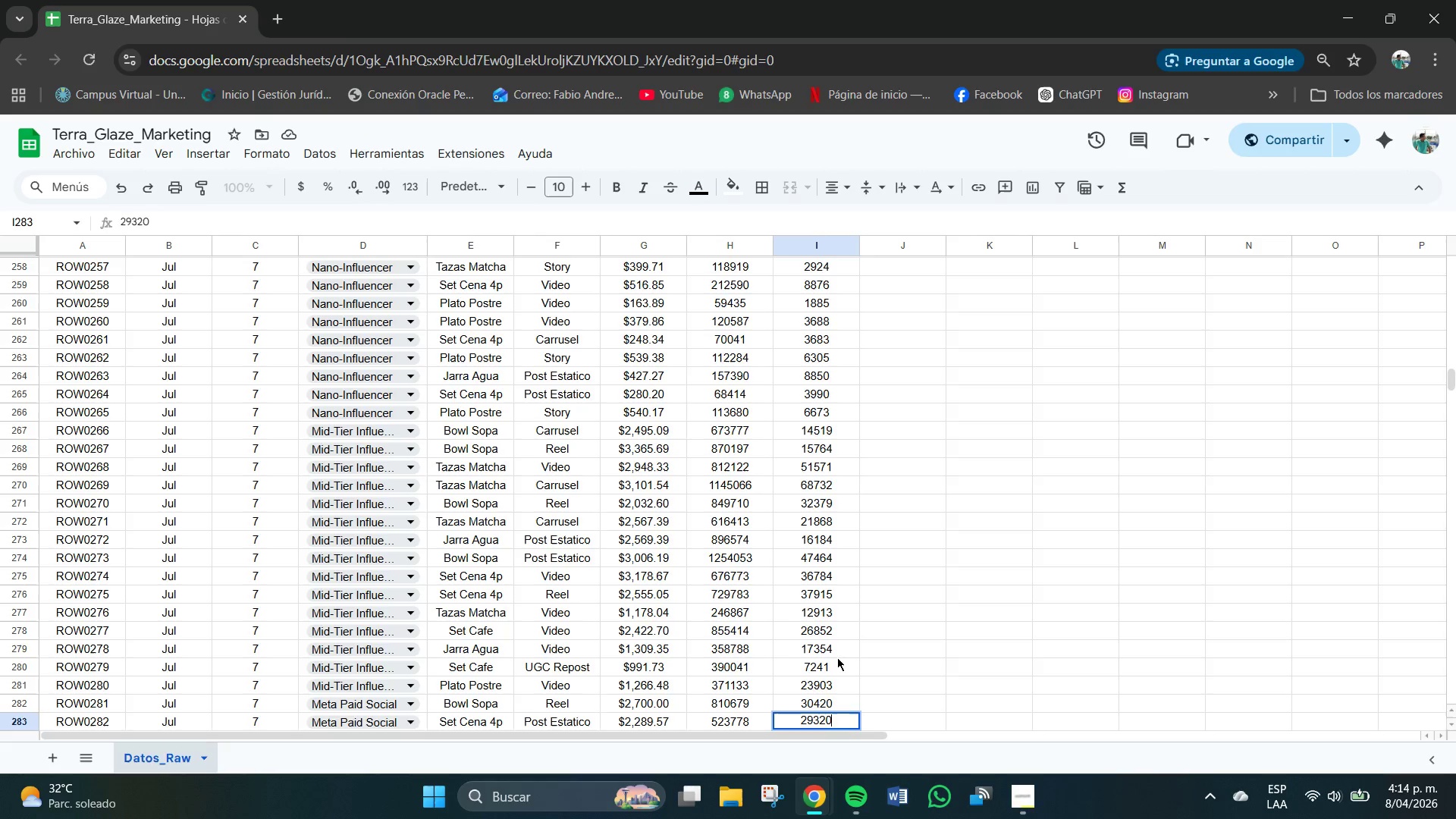 
key(NumpadEnter)
 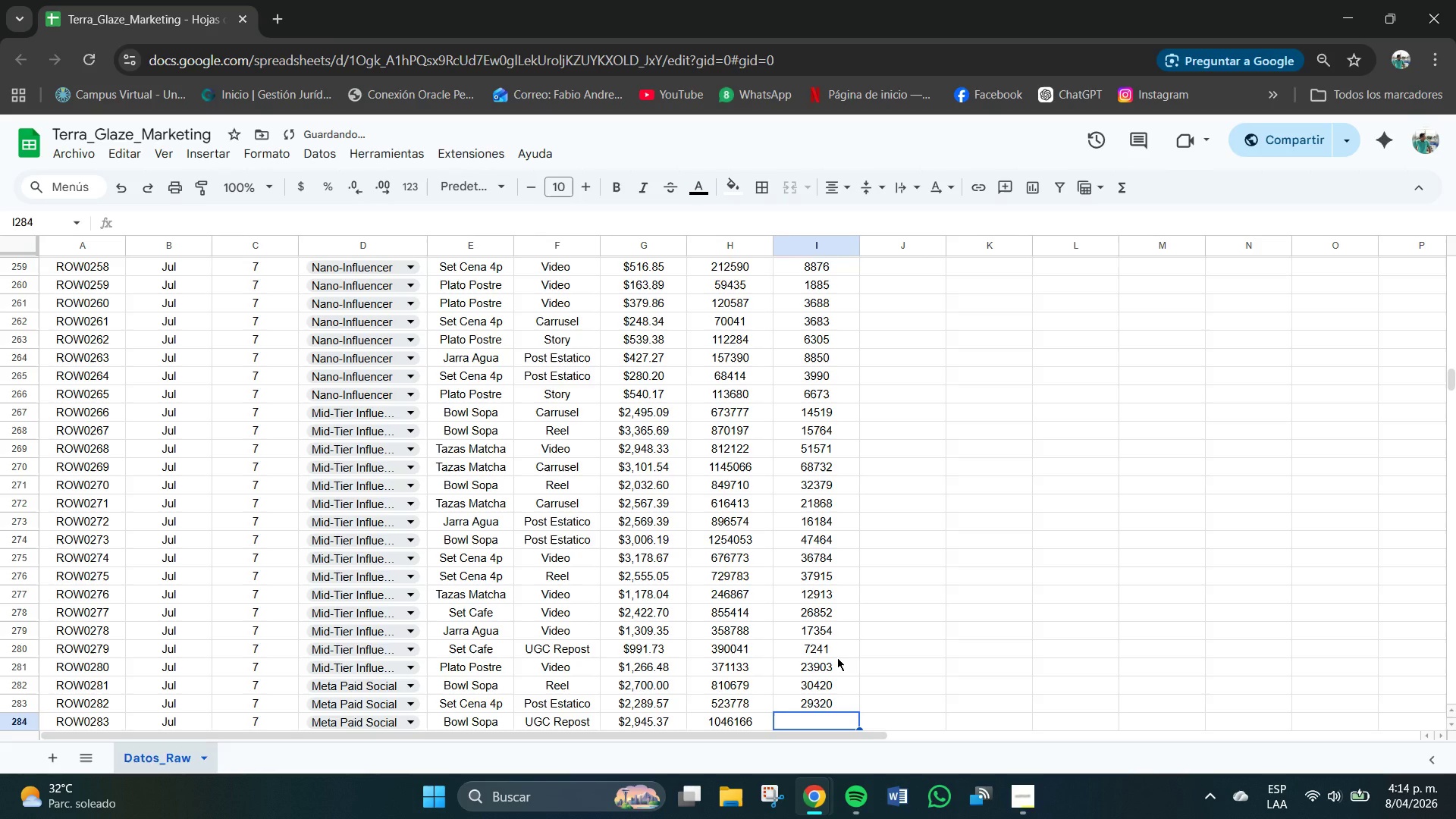 
key(Numpad6)
 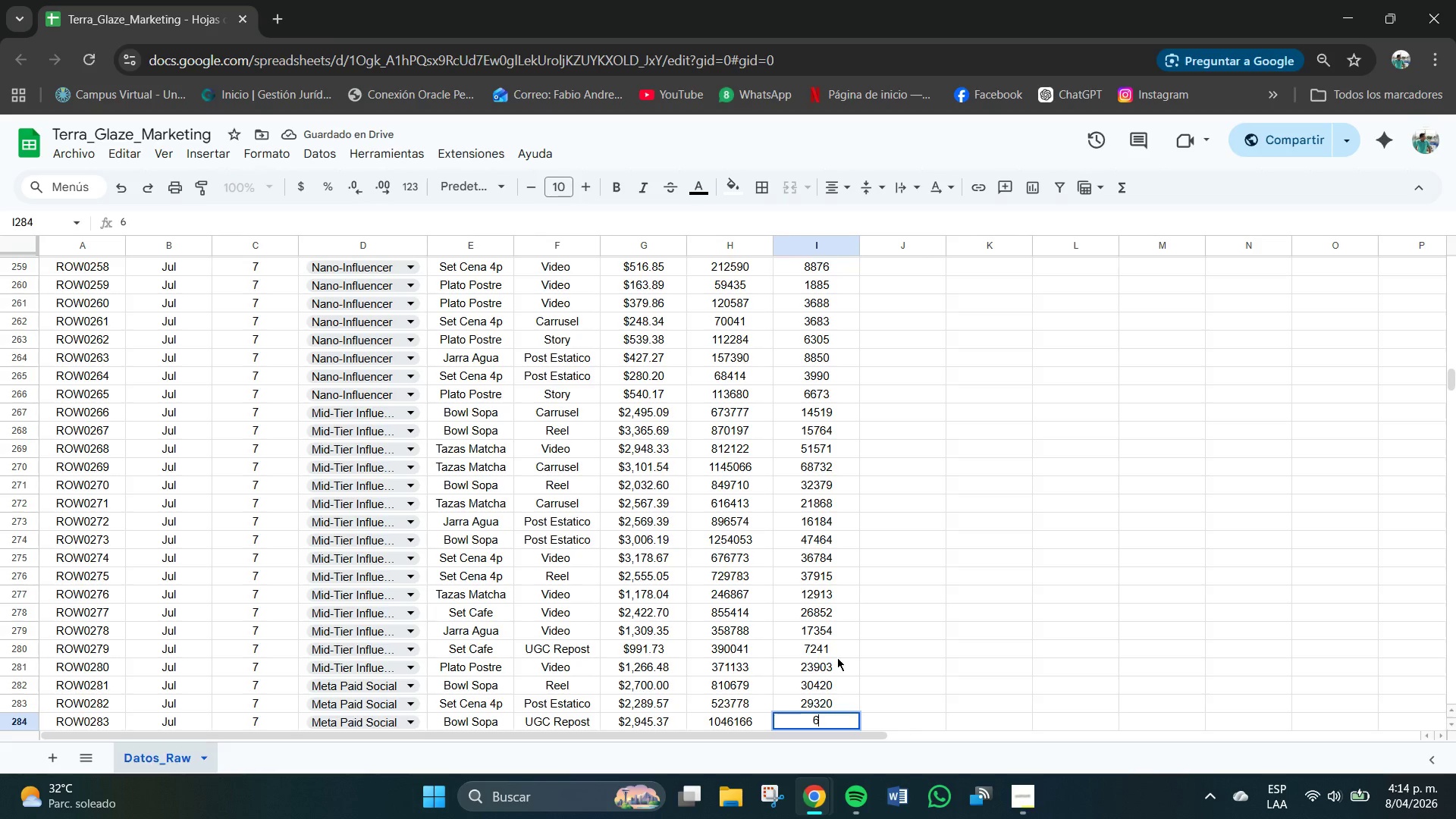 
key(Numpad0)
 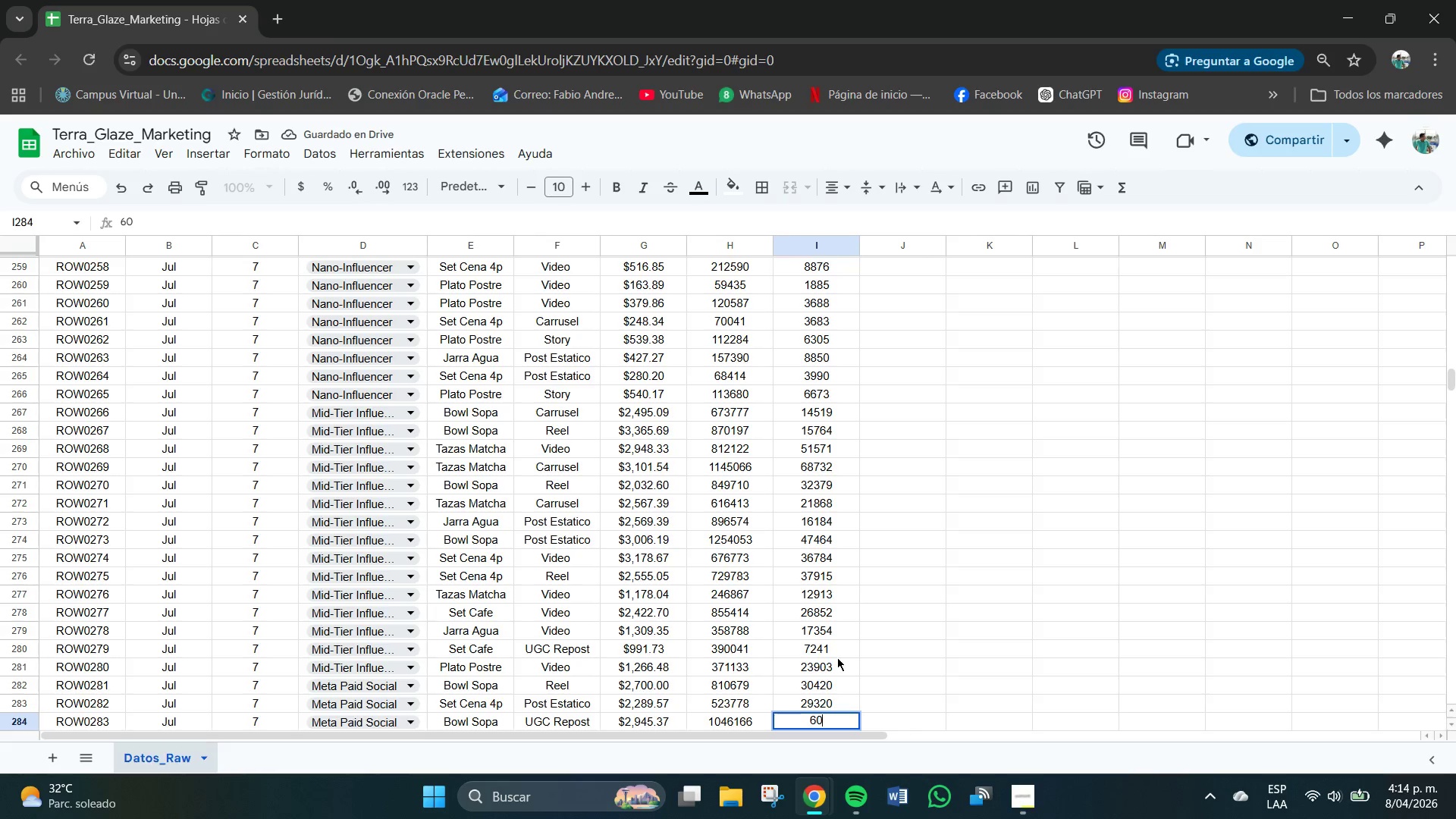 
key(Numpad4)
 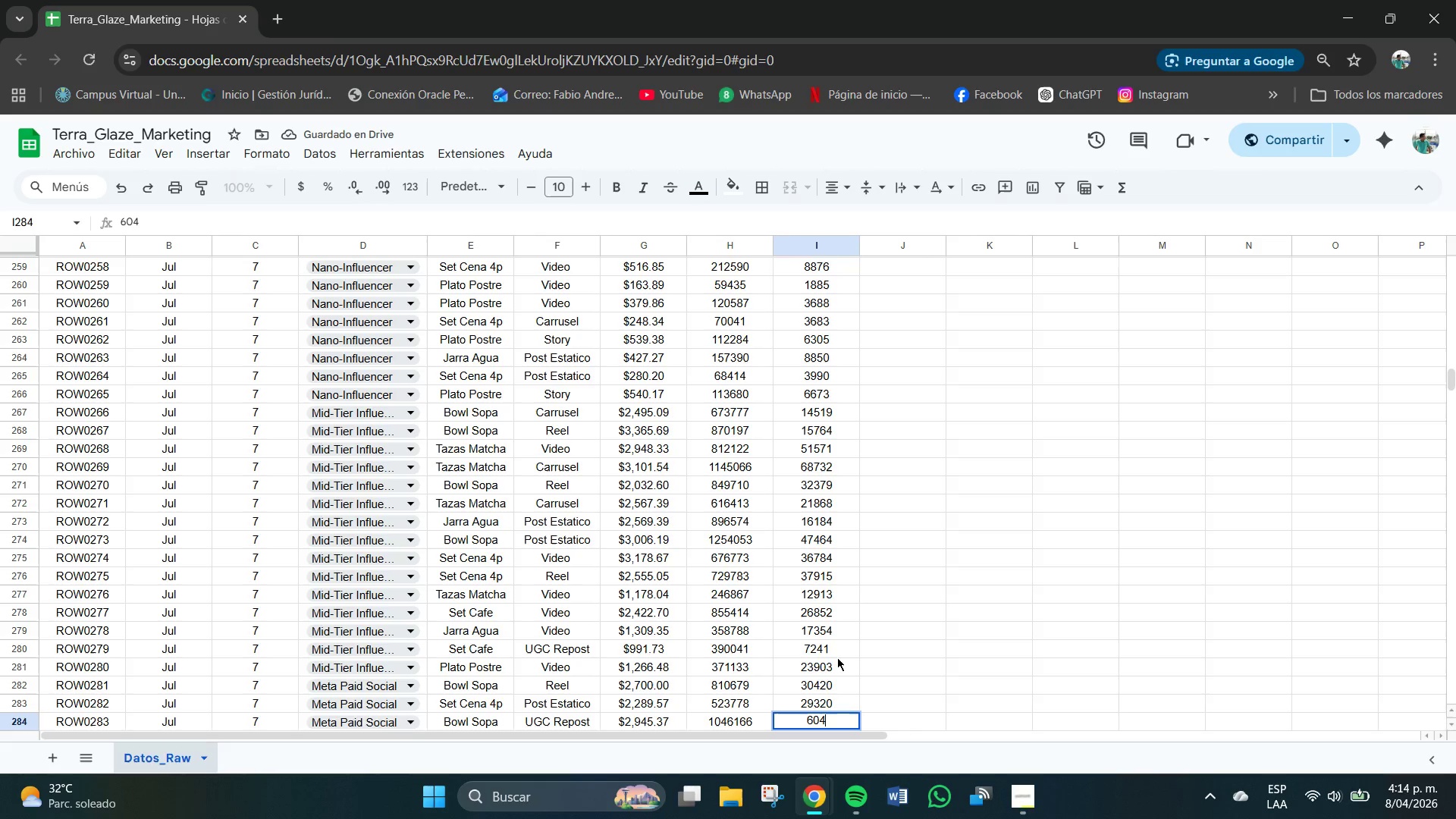 
key(Numpad5)
 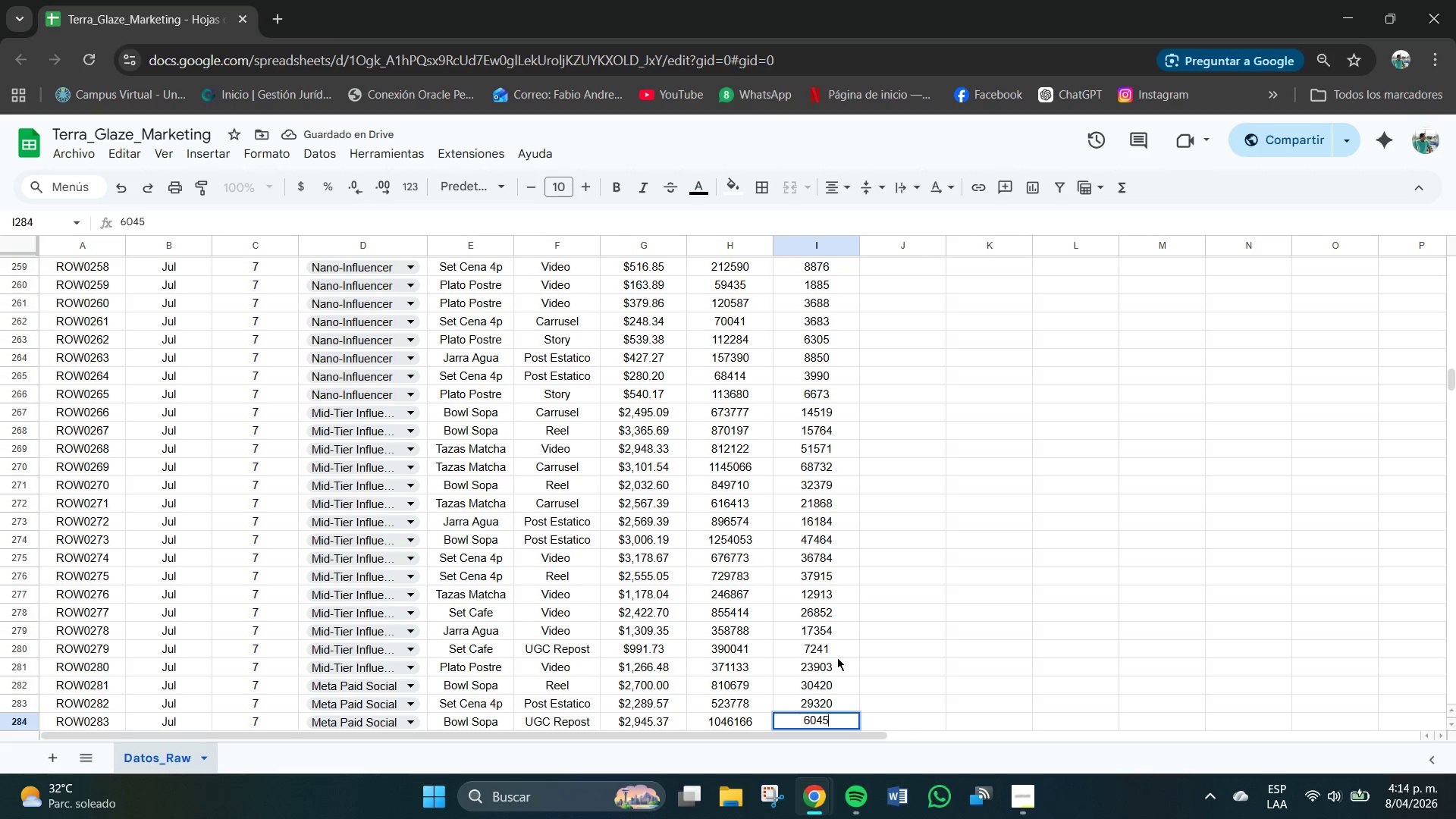 
key(Numpad1)
 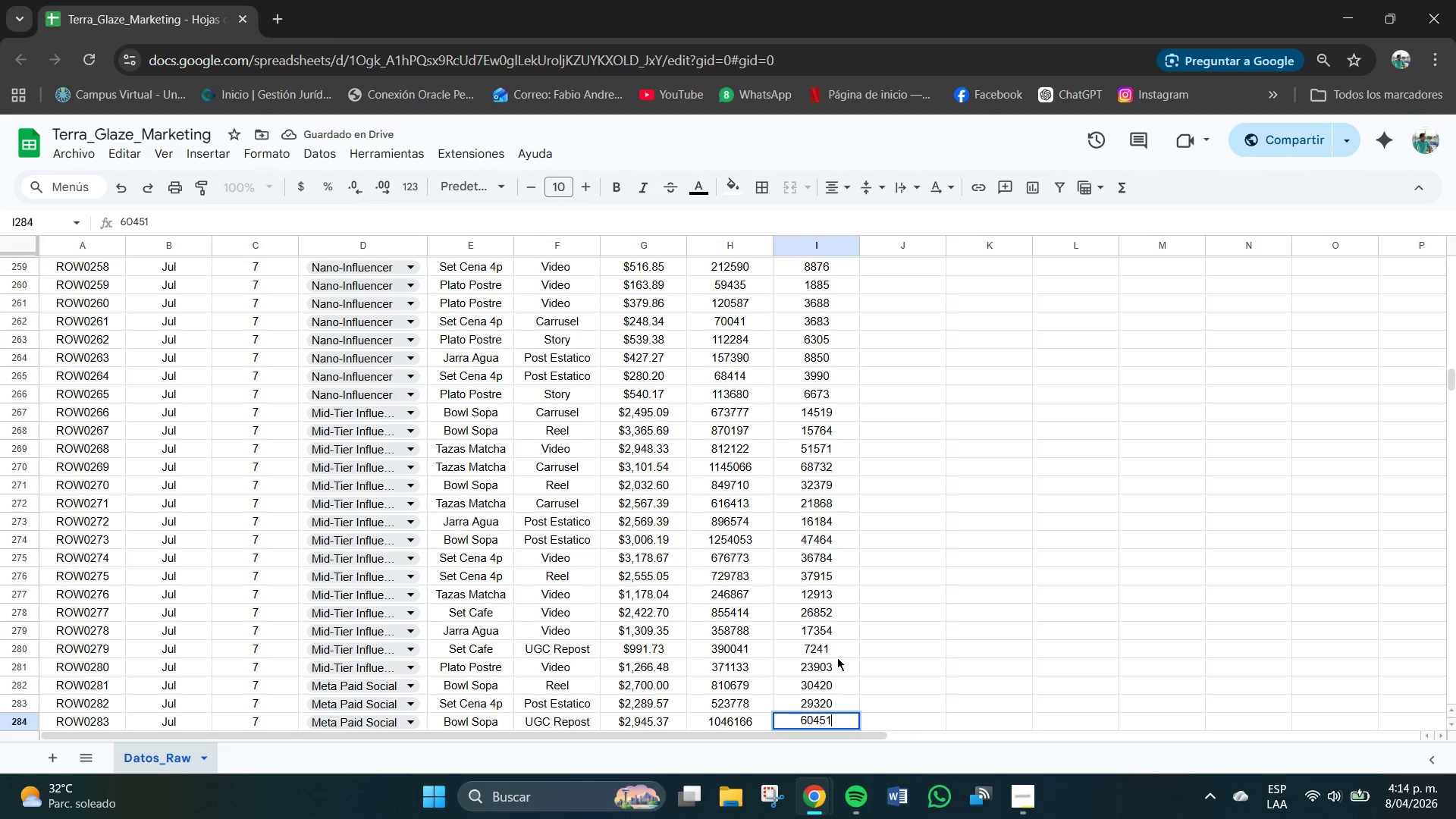 
key(NumpadEnter)
 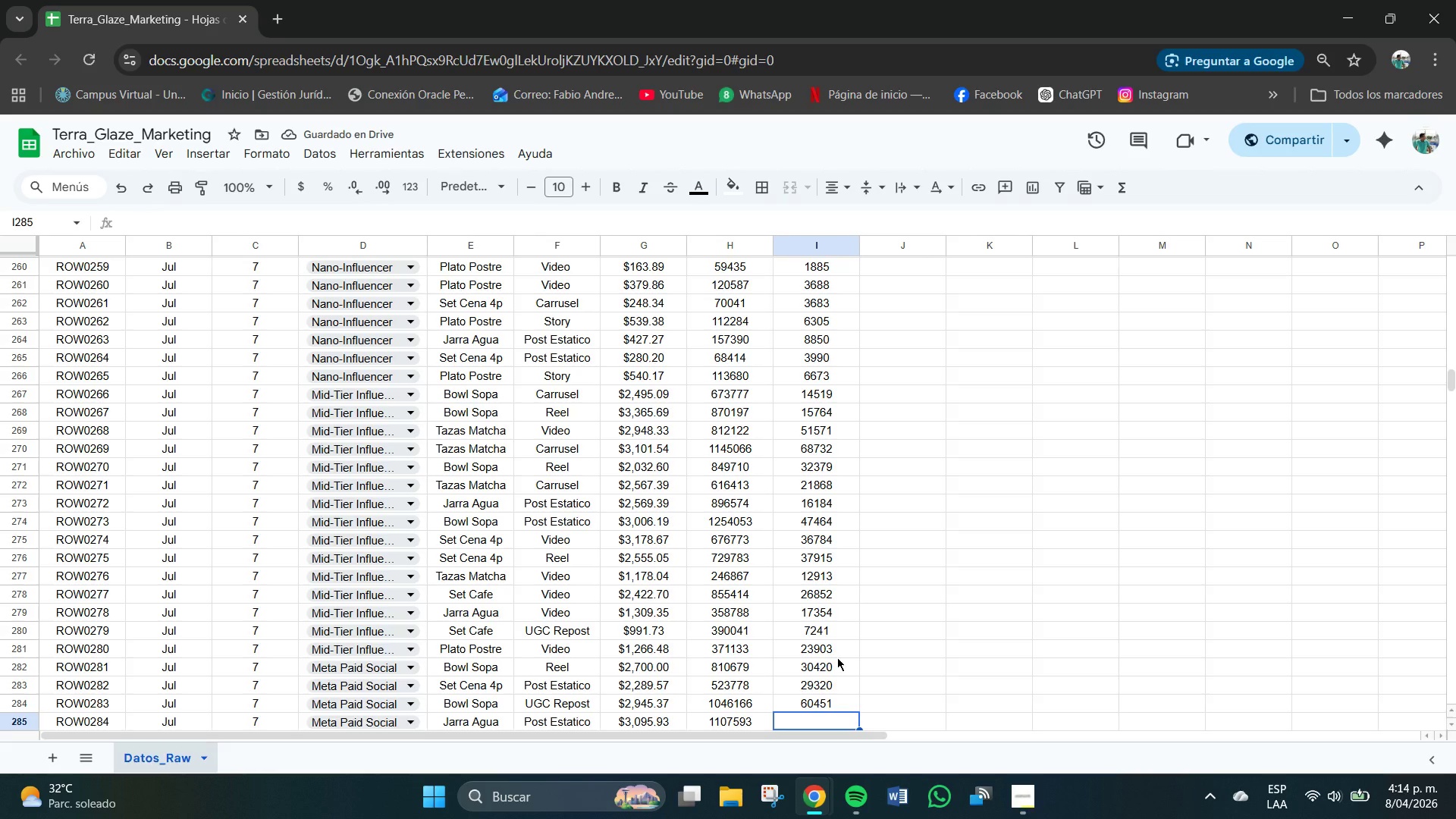 
wait(9.09)
 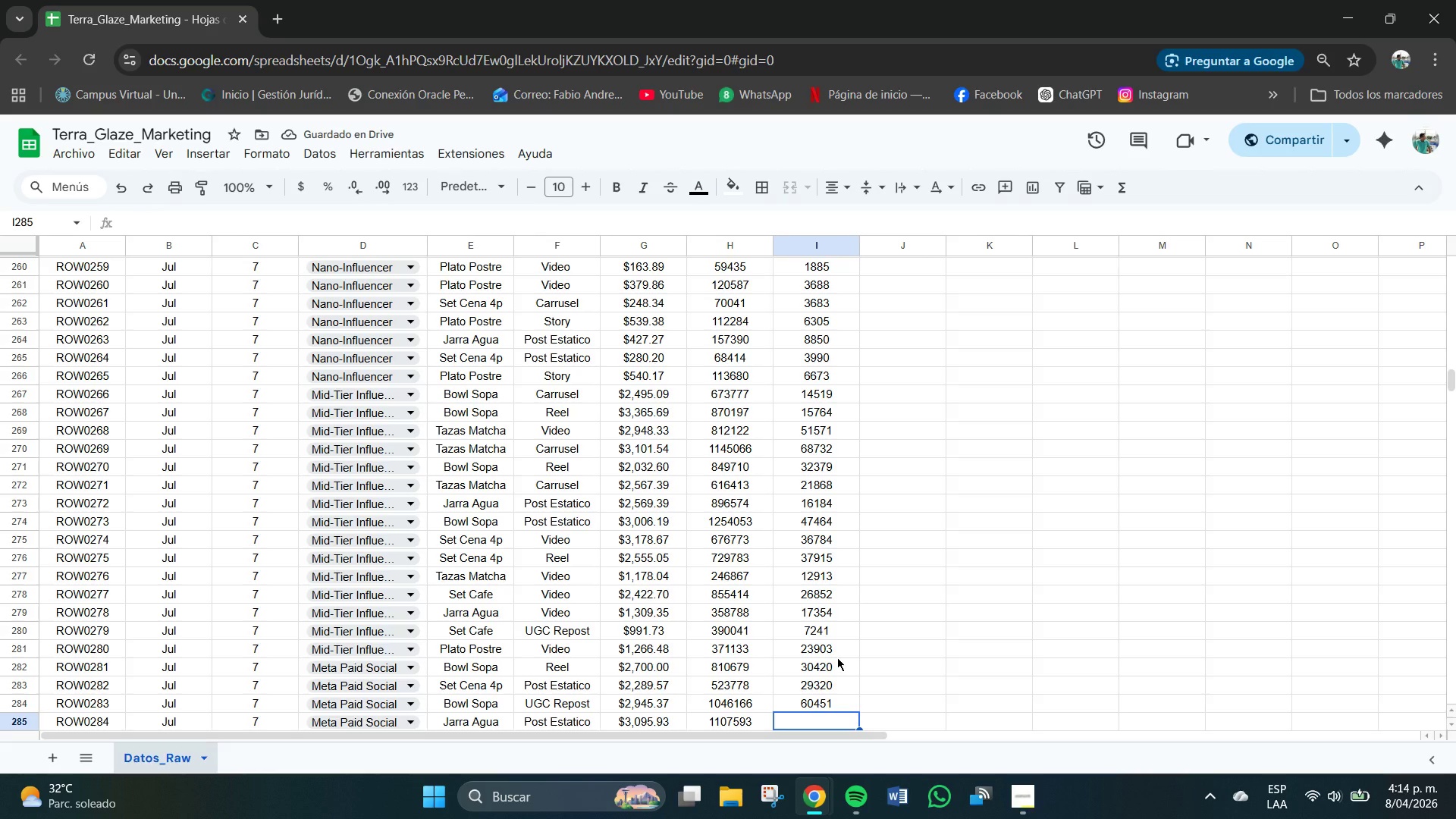 
key(Numpad2)
 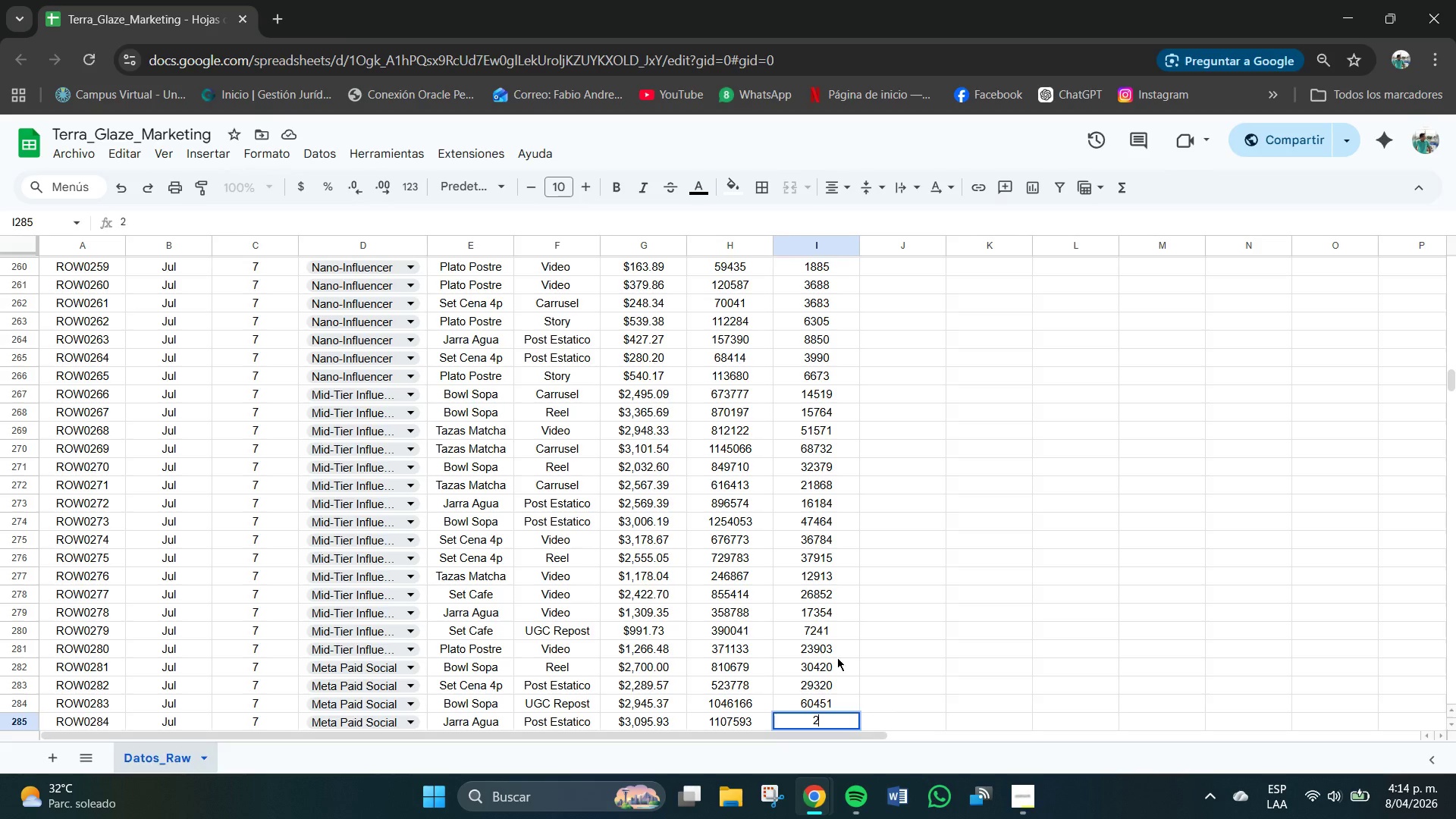 
key(Numpad6)
 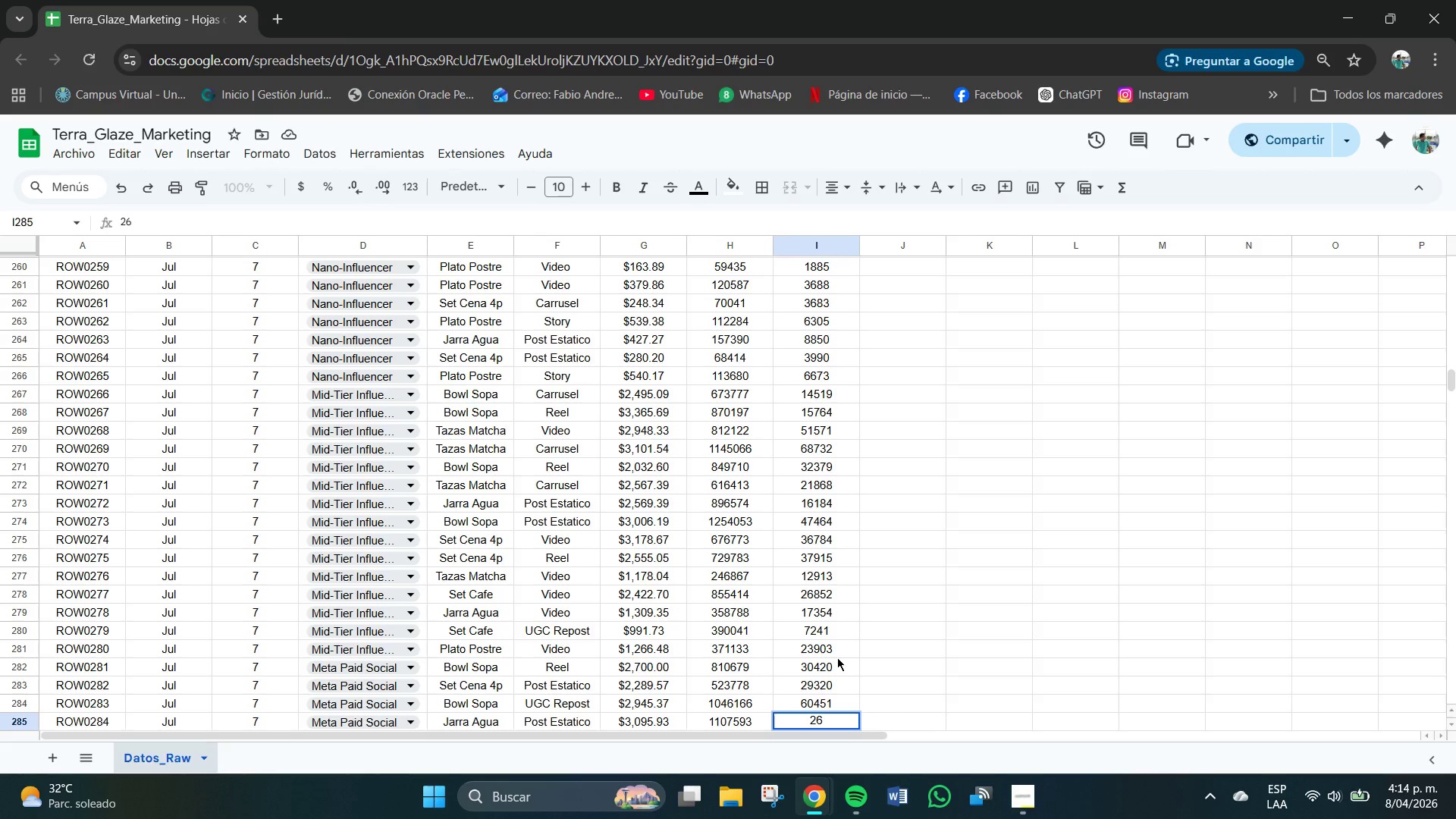 
key(Numpad1)
 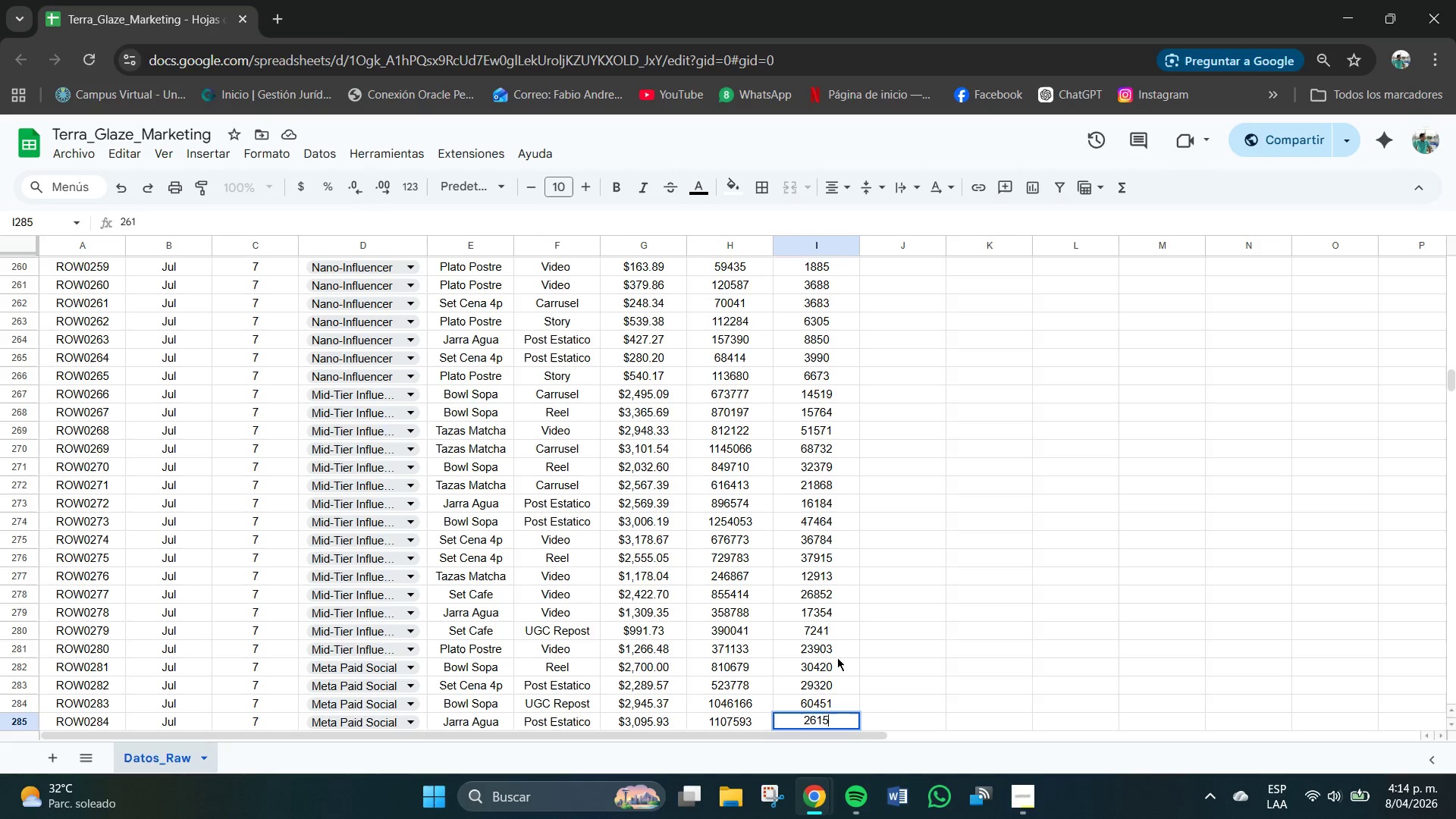 
key(Numpad5)
 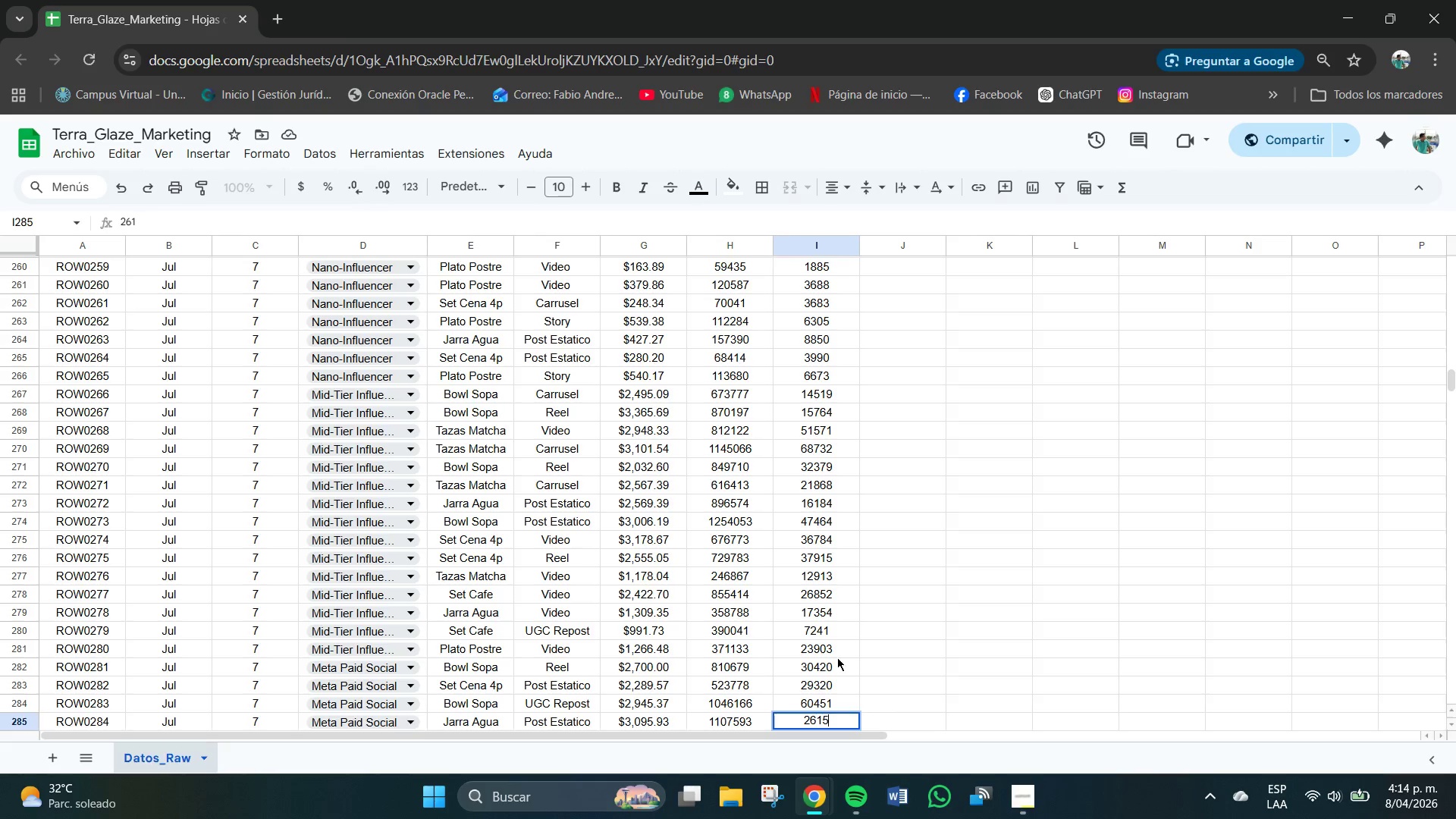 
key(Numpad4)
 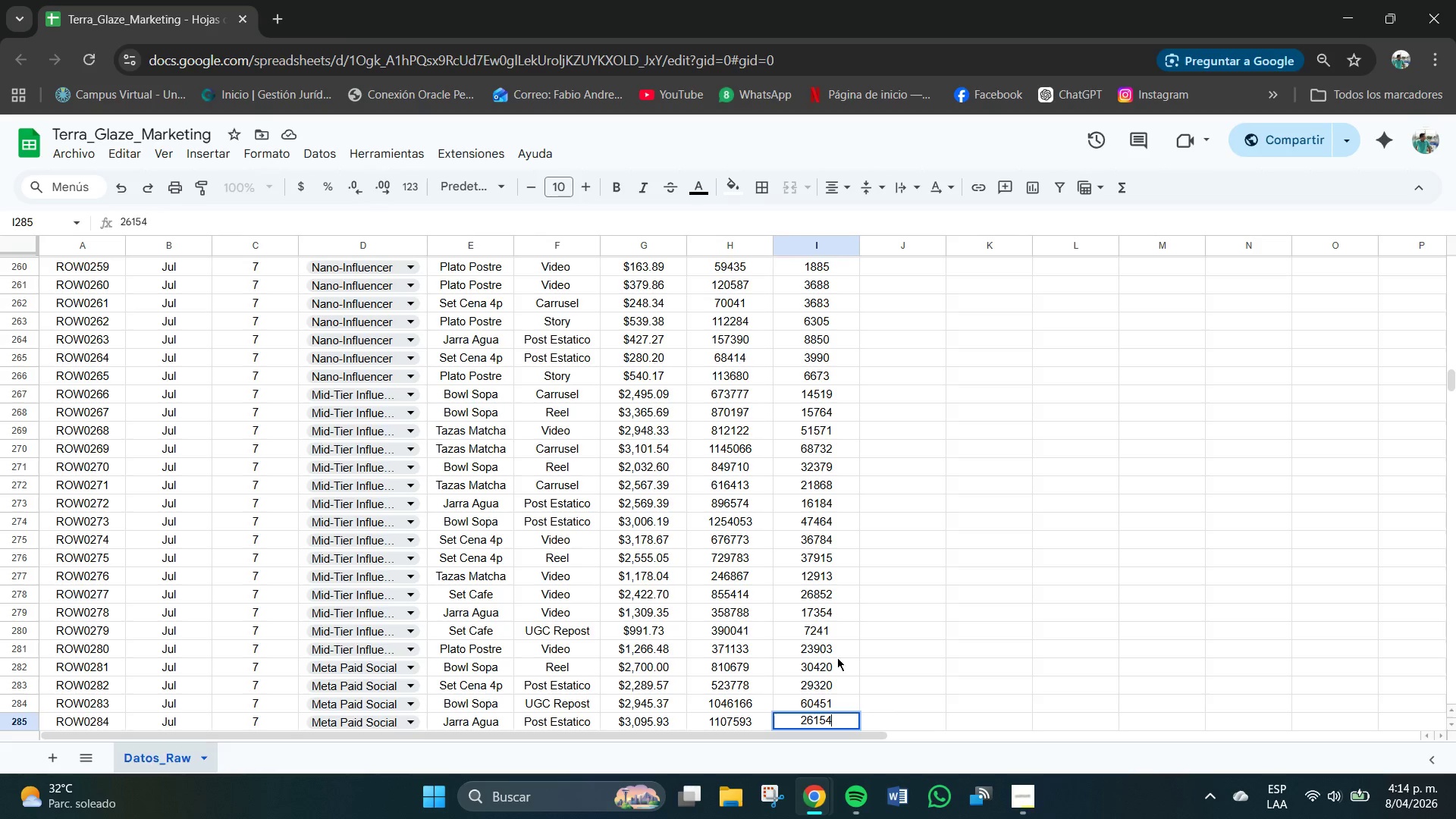 
key(NumpadEnter)
 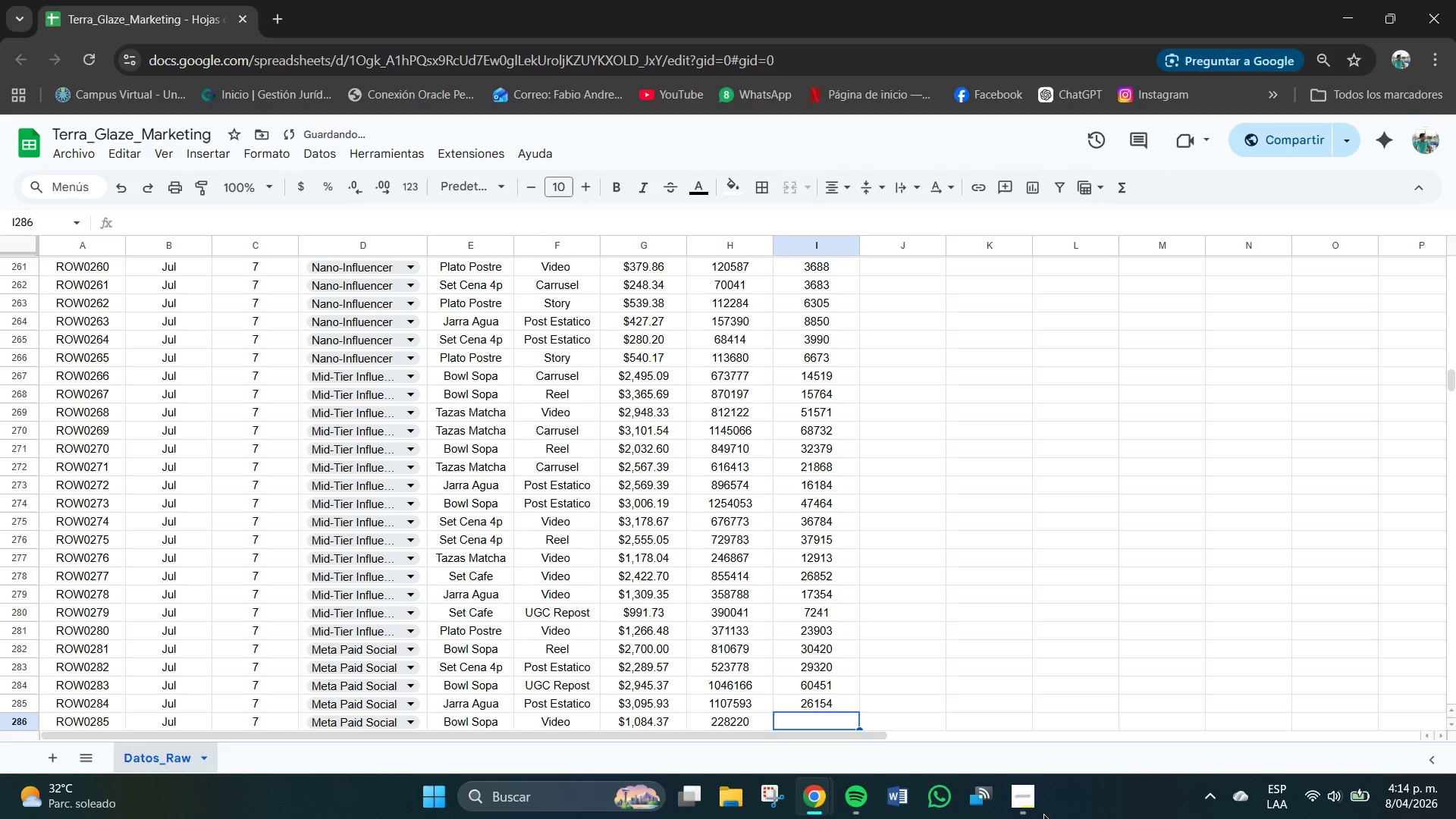 
left_click([1028, 793])